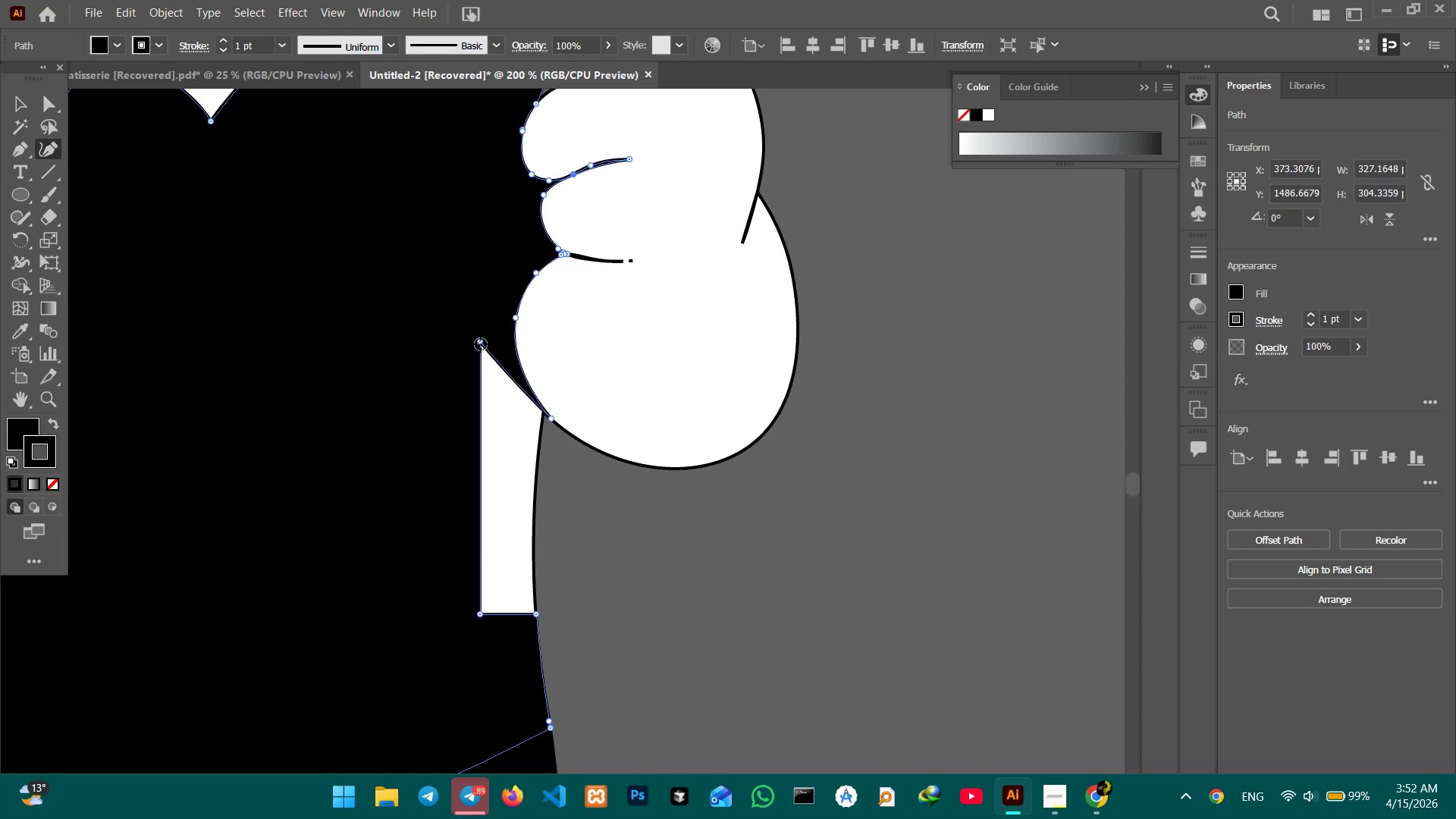 
left_click_drag(start_coordinate=[481, 343], to_coordinate=[544, 410])
 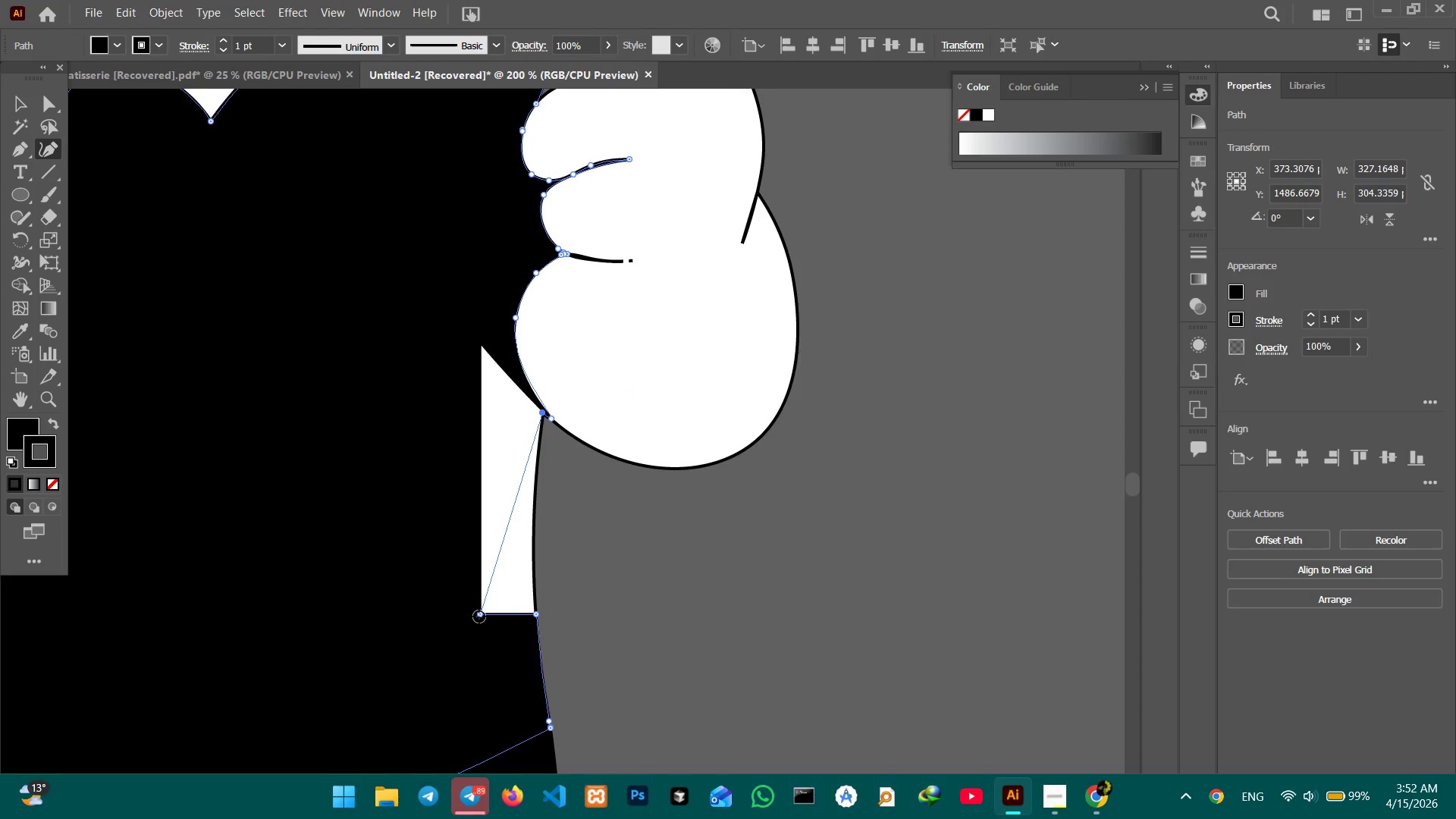 
left_click_drag(start_coordinate=[479, 616], to_coordinate=[538, 612])
 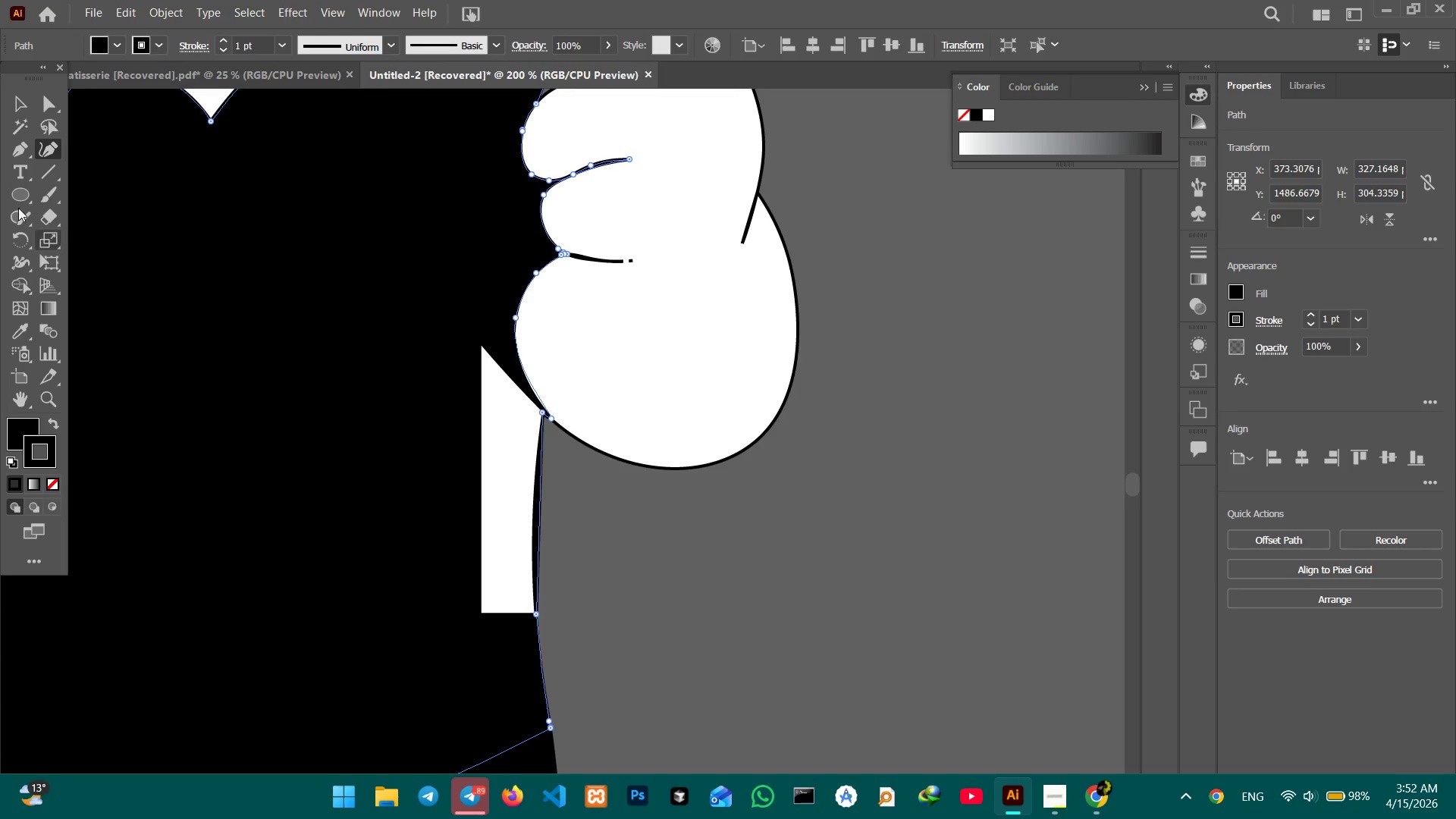 
wait(5.19)
 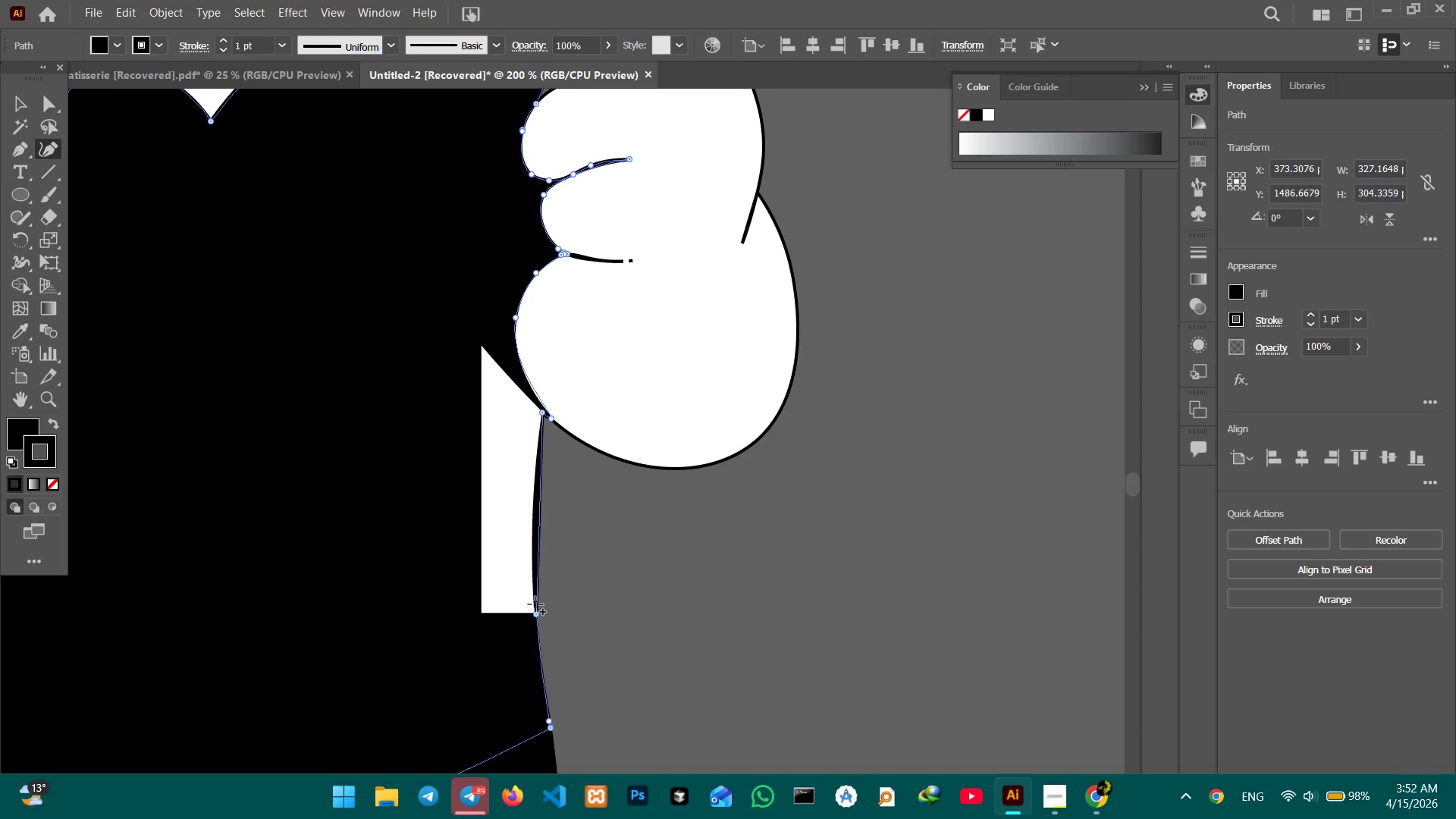 
double_click([311, 435])
 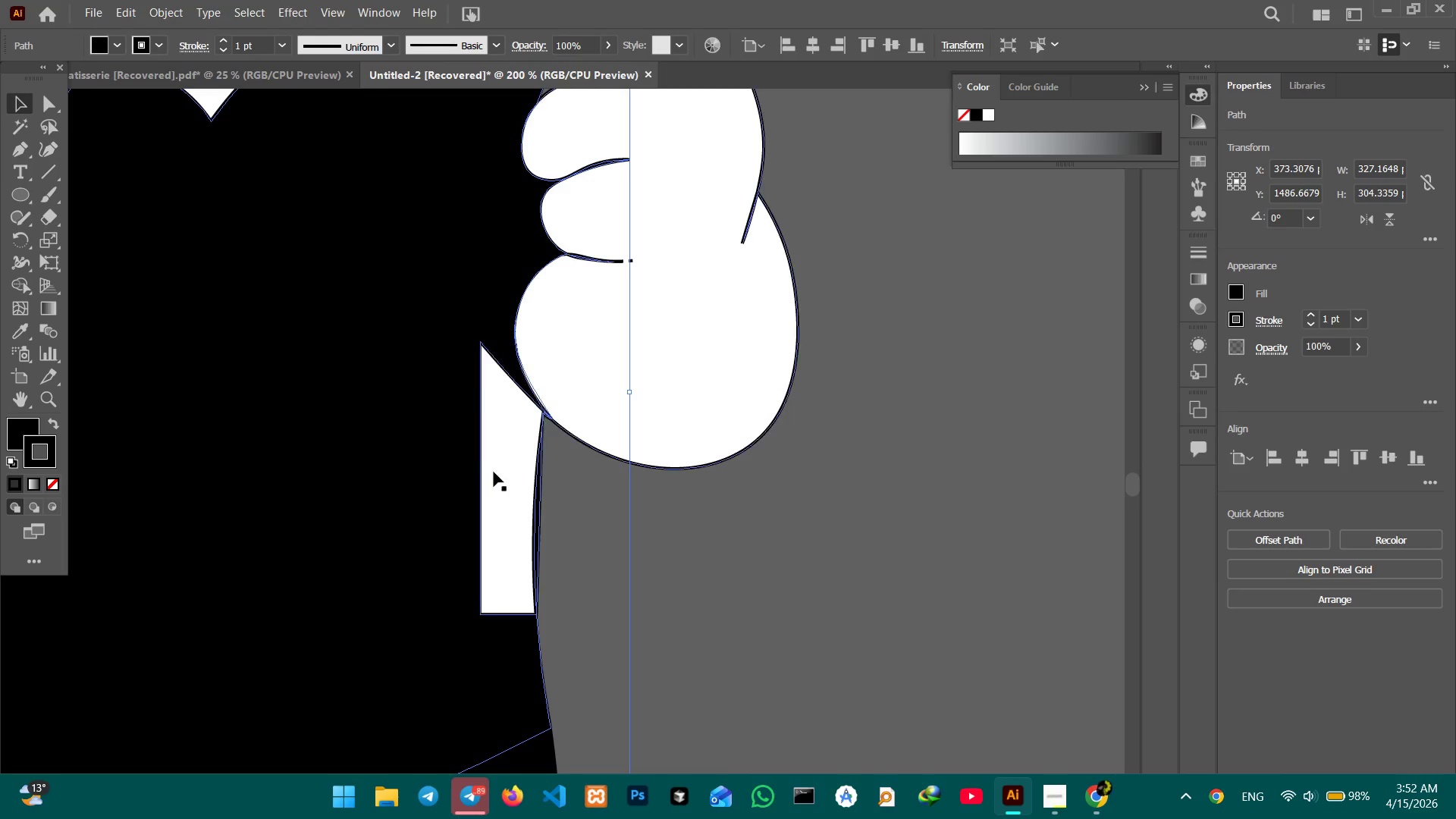 
left_click([494, 472])
 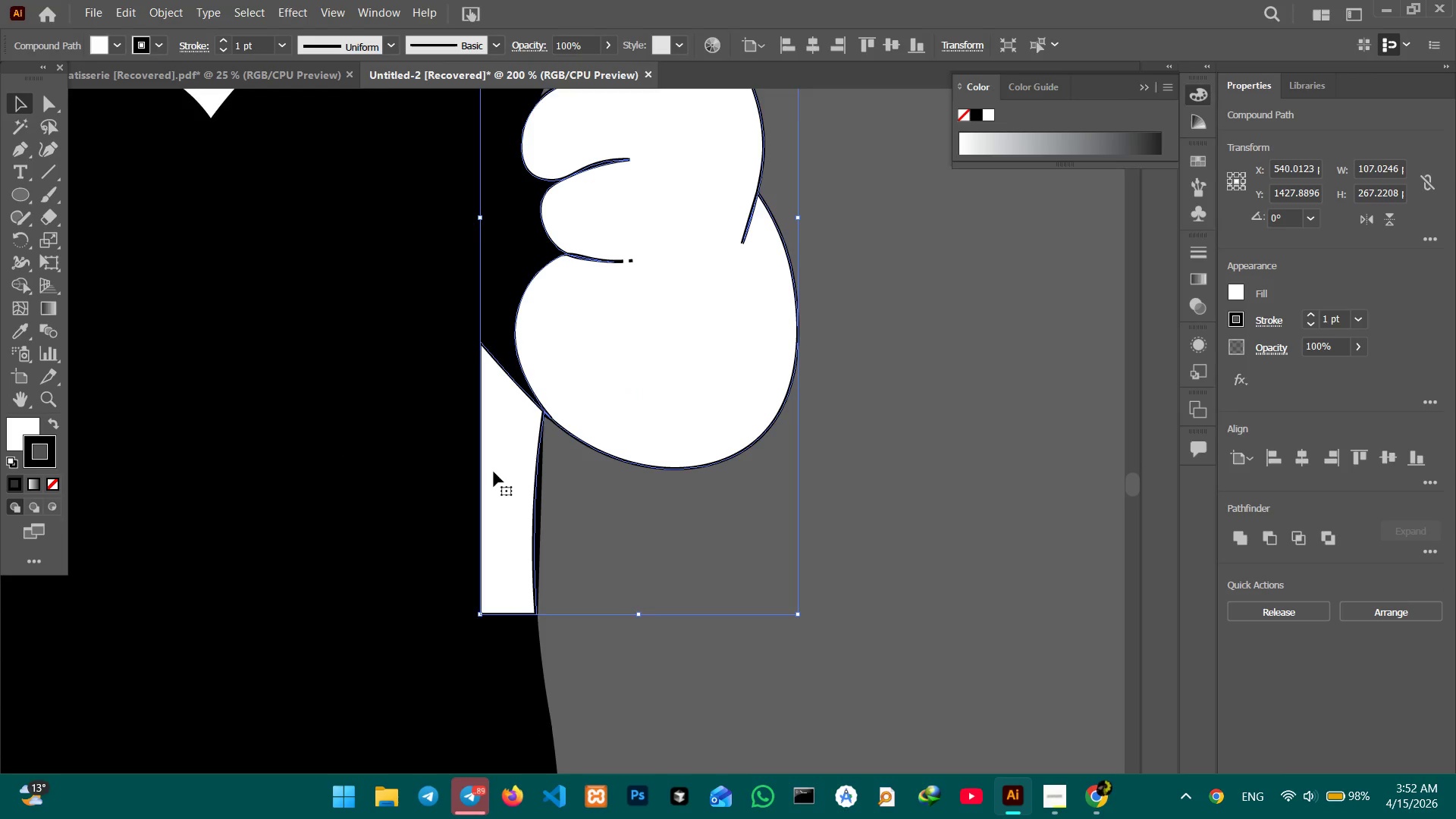 
double_click([494, 472])
 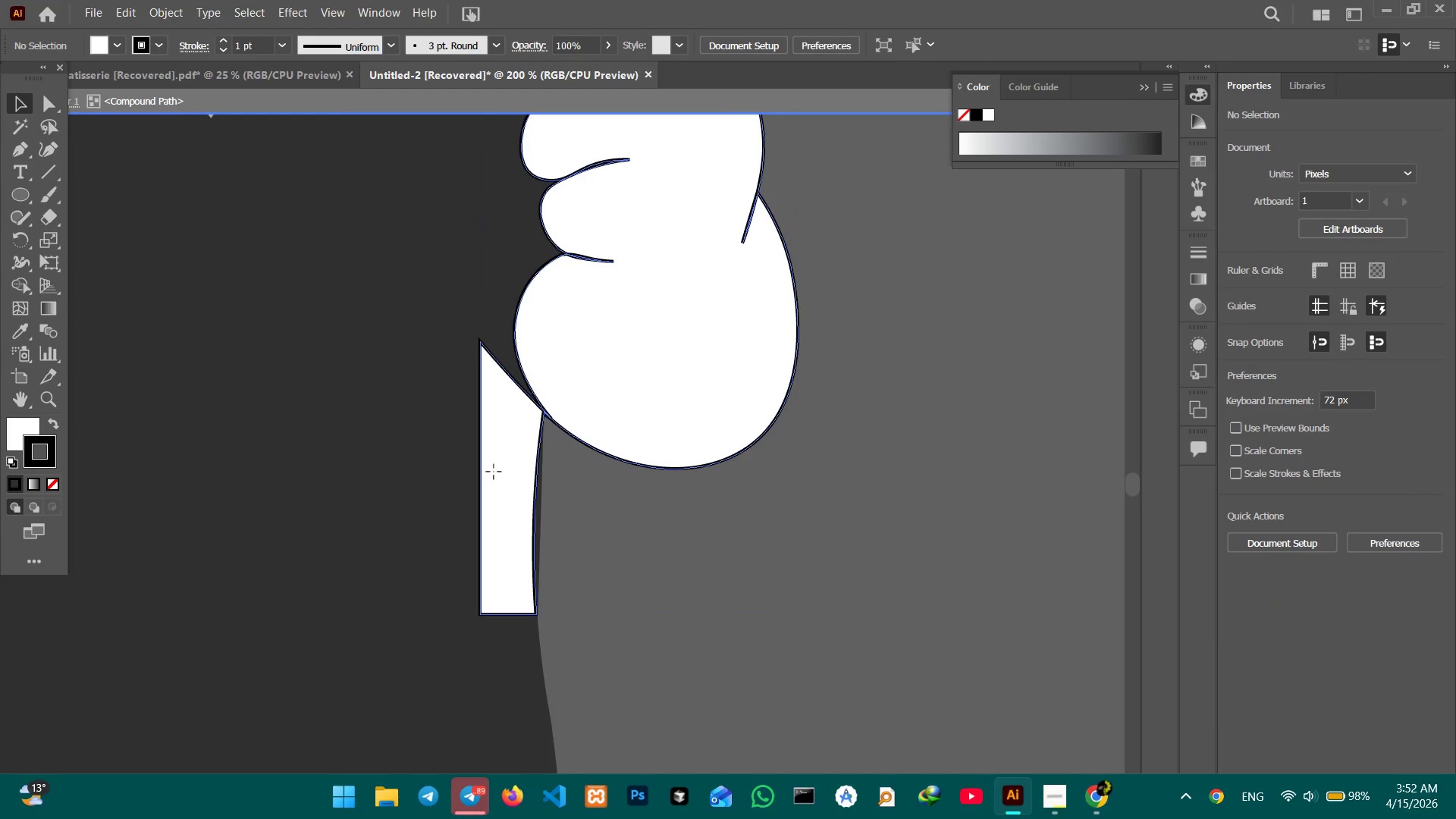 
triple_click([494, 472])
 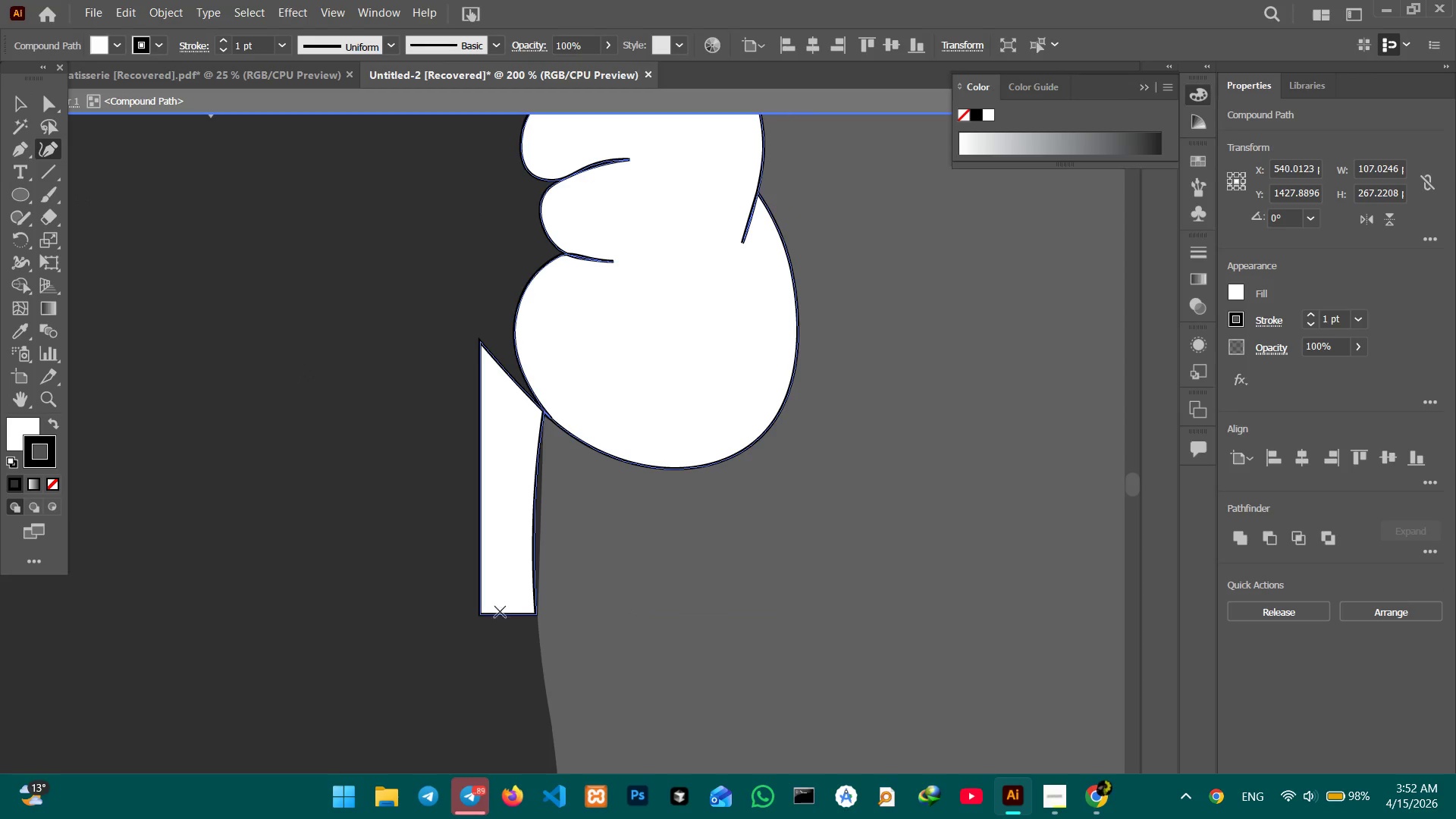 
left_click([483, 613])
 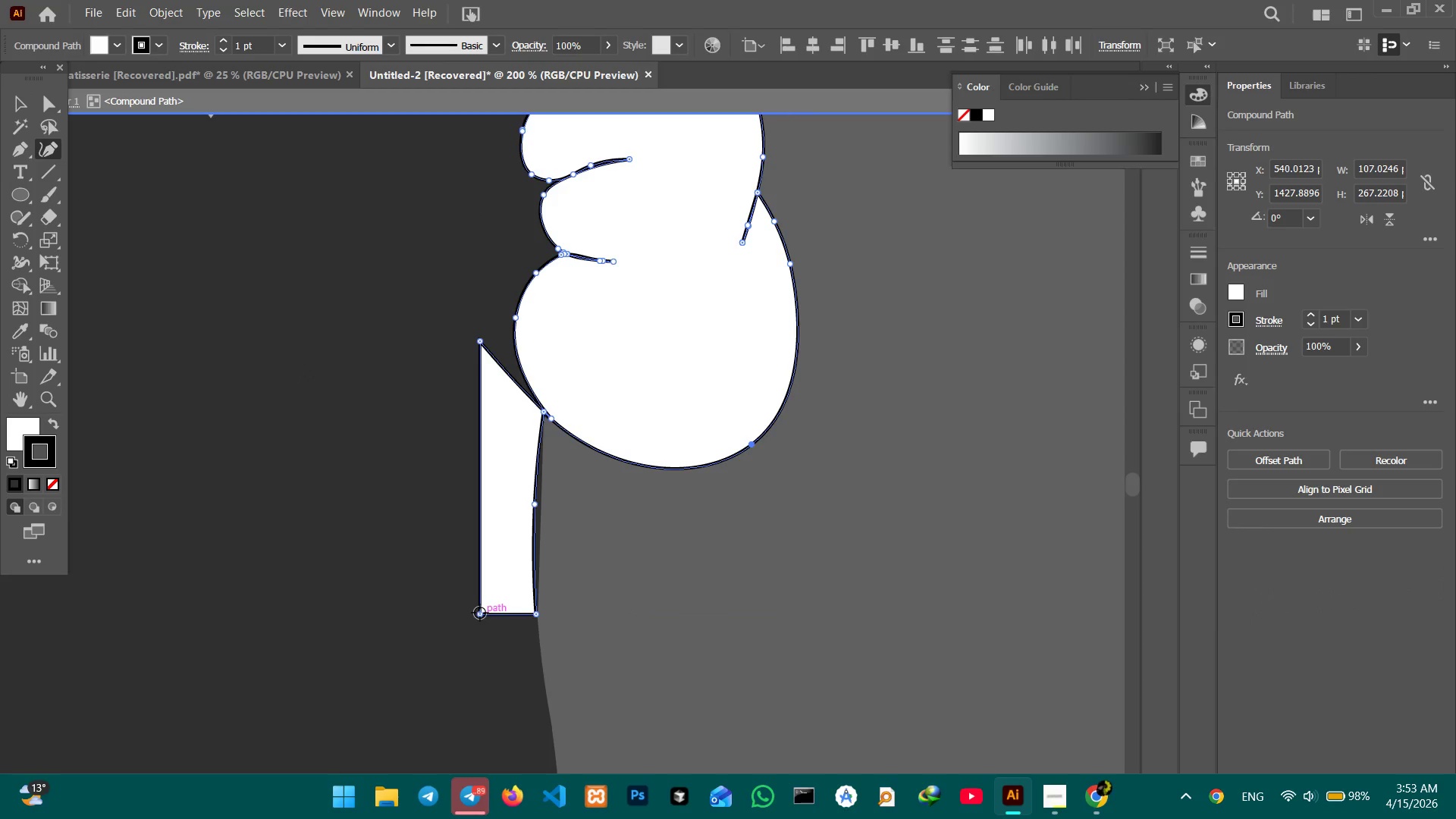 
left_click([480, 613])
 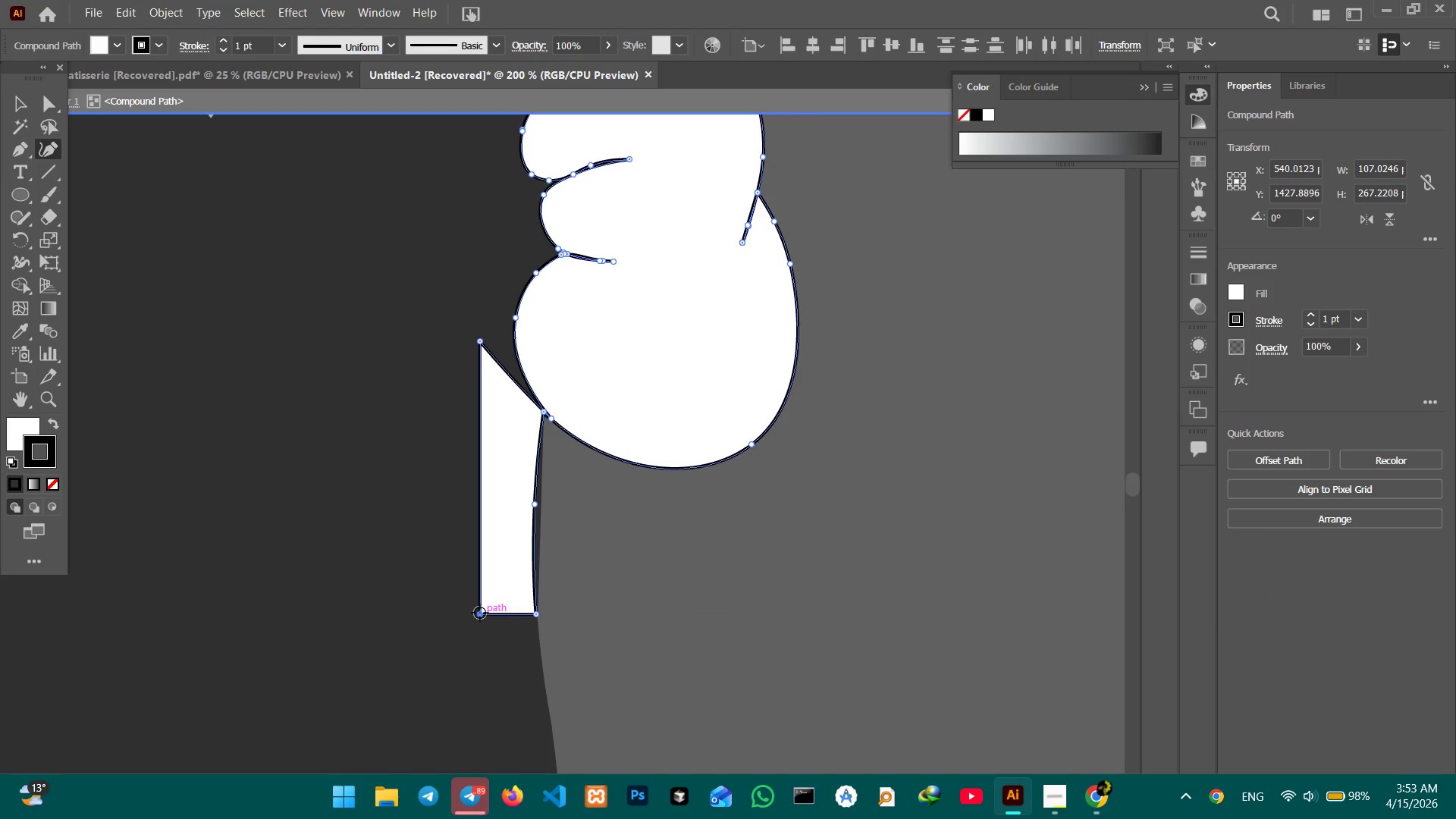 
key(Backspace)
 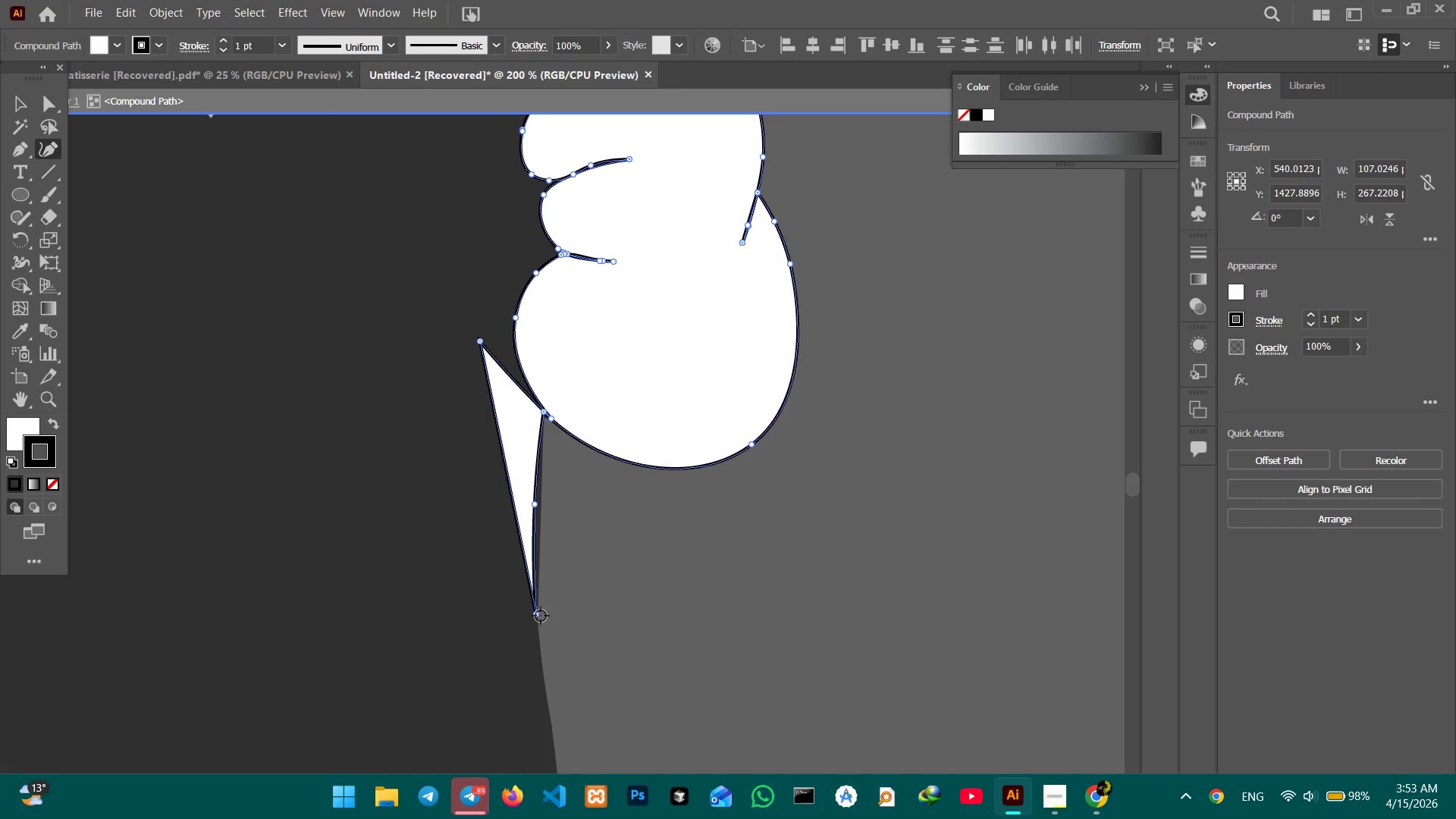 
left_click([536, 615])
 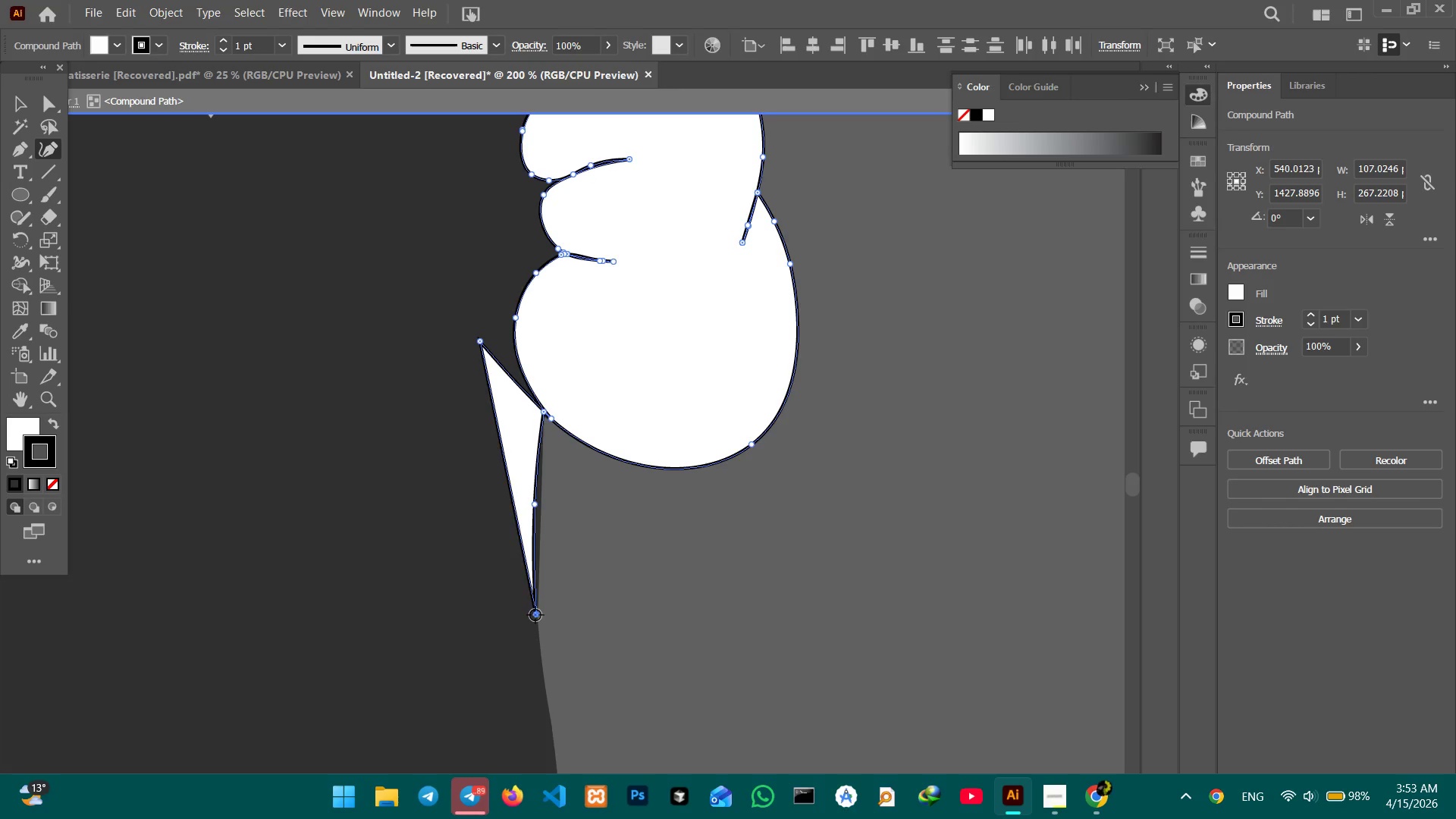 
key(Backspace)
 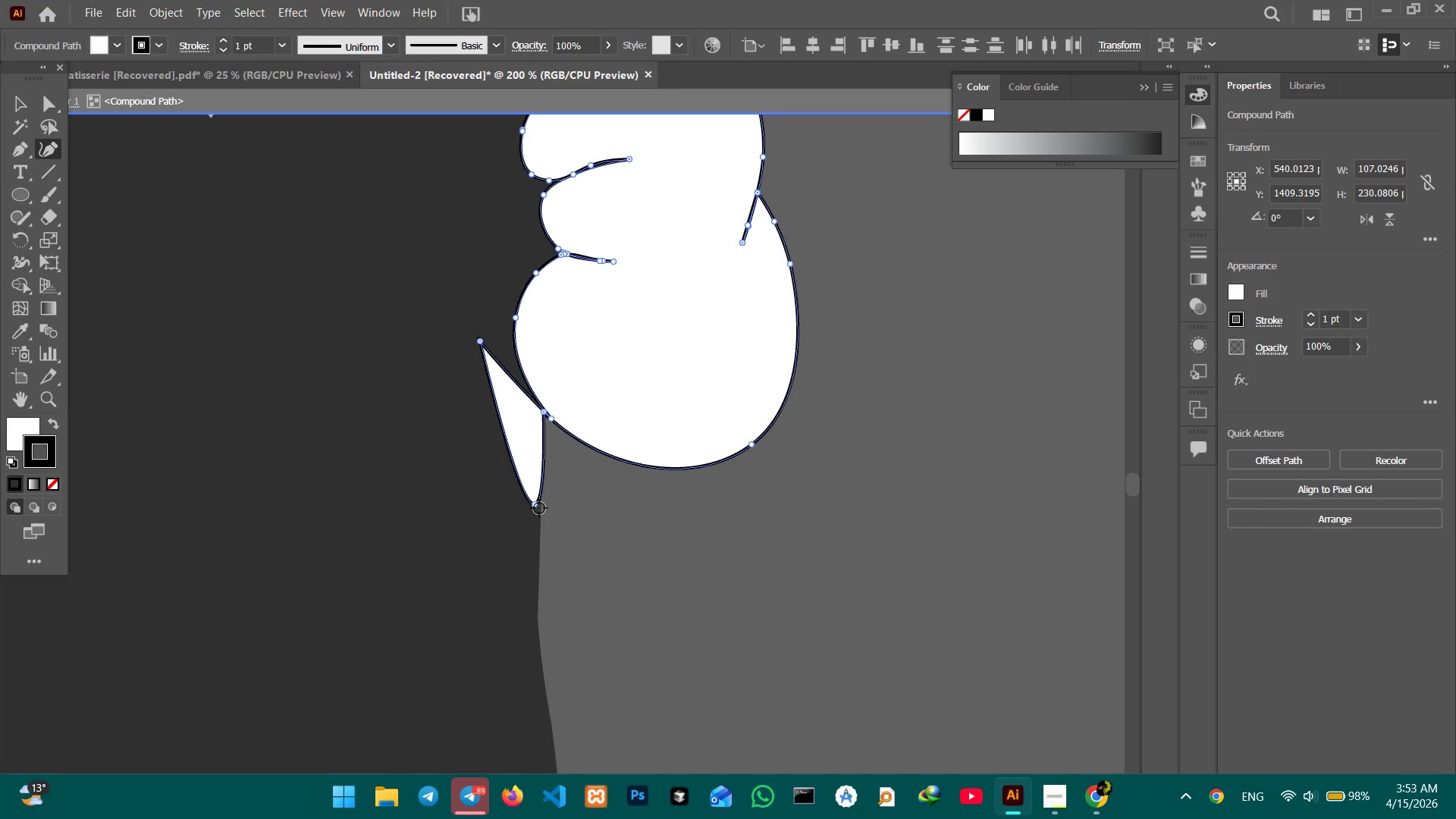 
left_click([538, 506])
 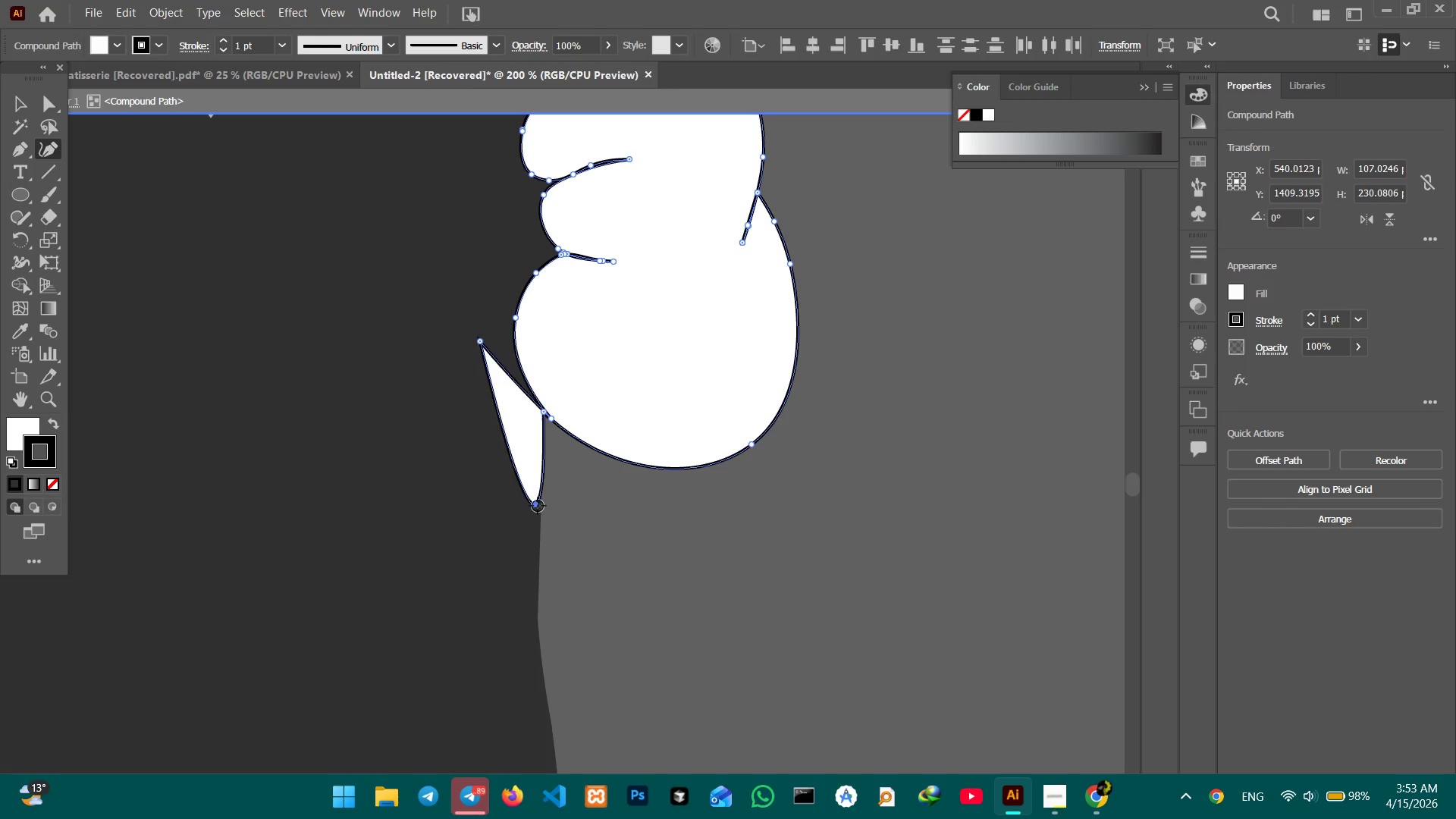 
key(Backspace)
 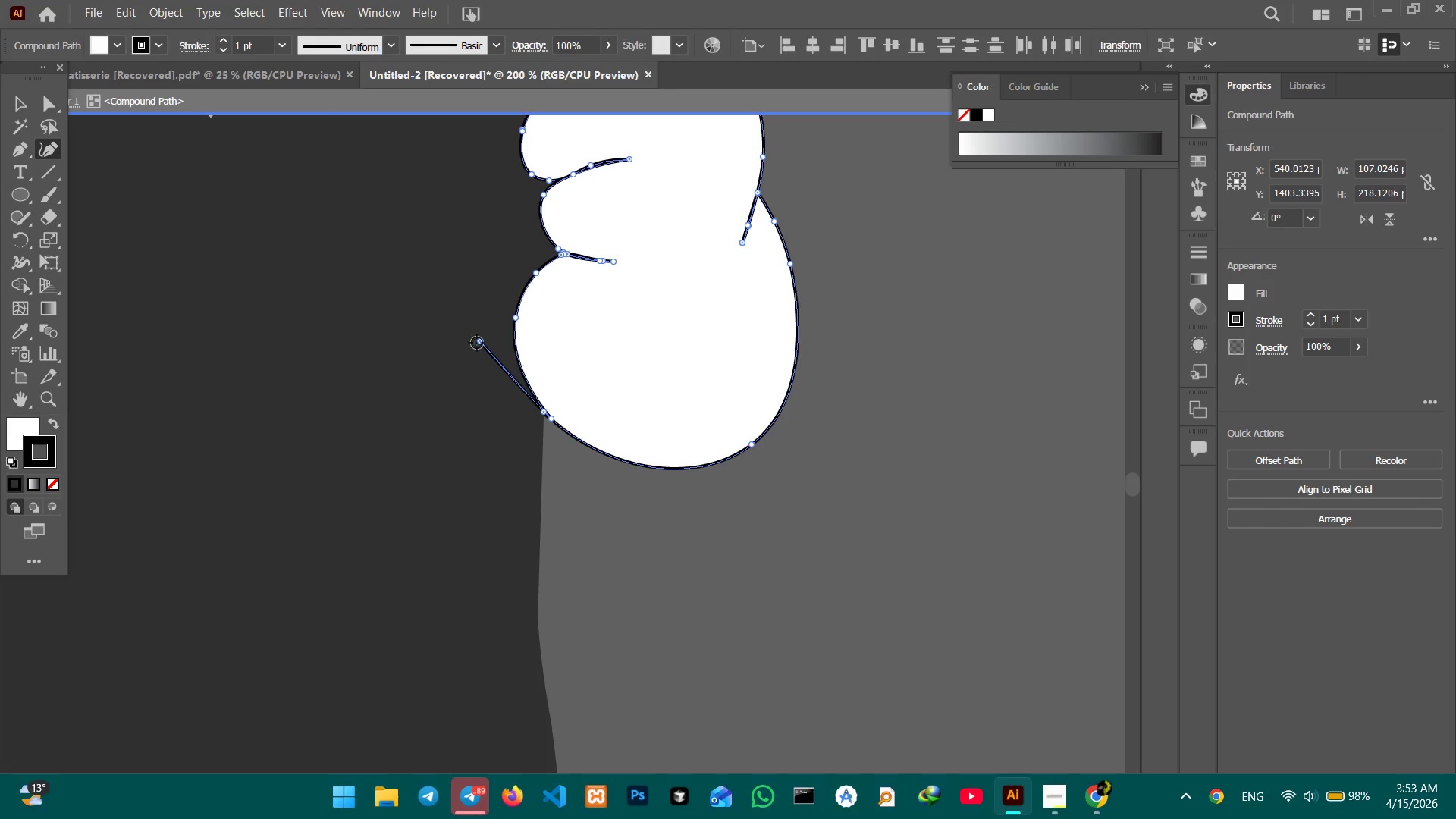 
left_click([478, 343])
 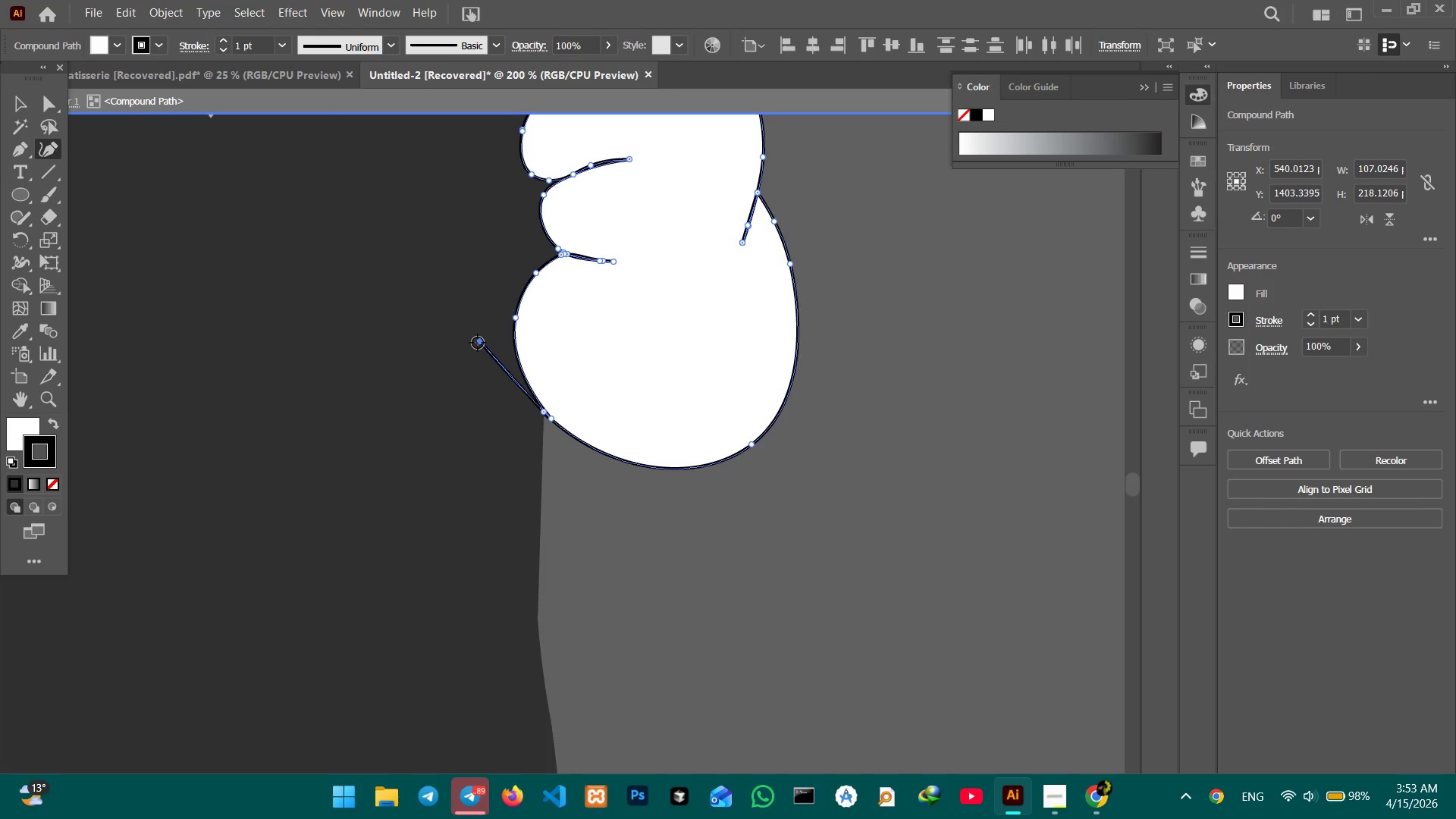 
key(Backspace)
 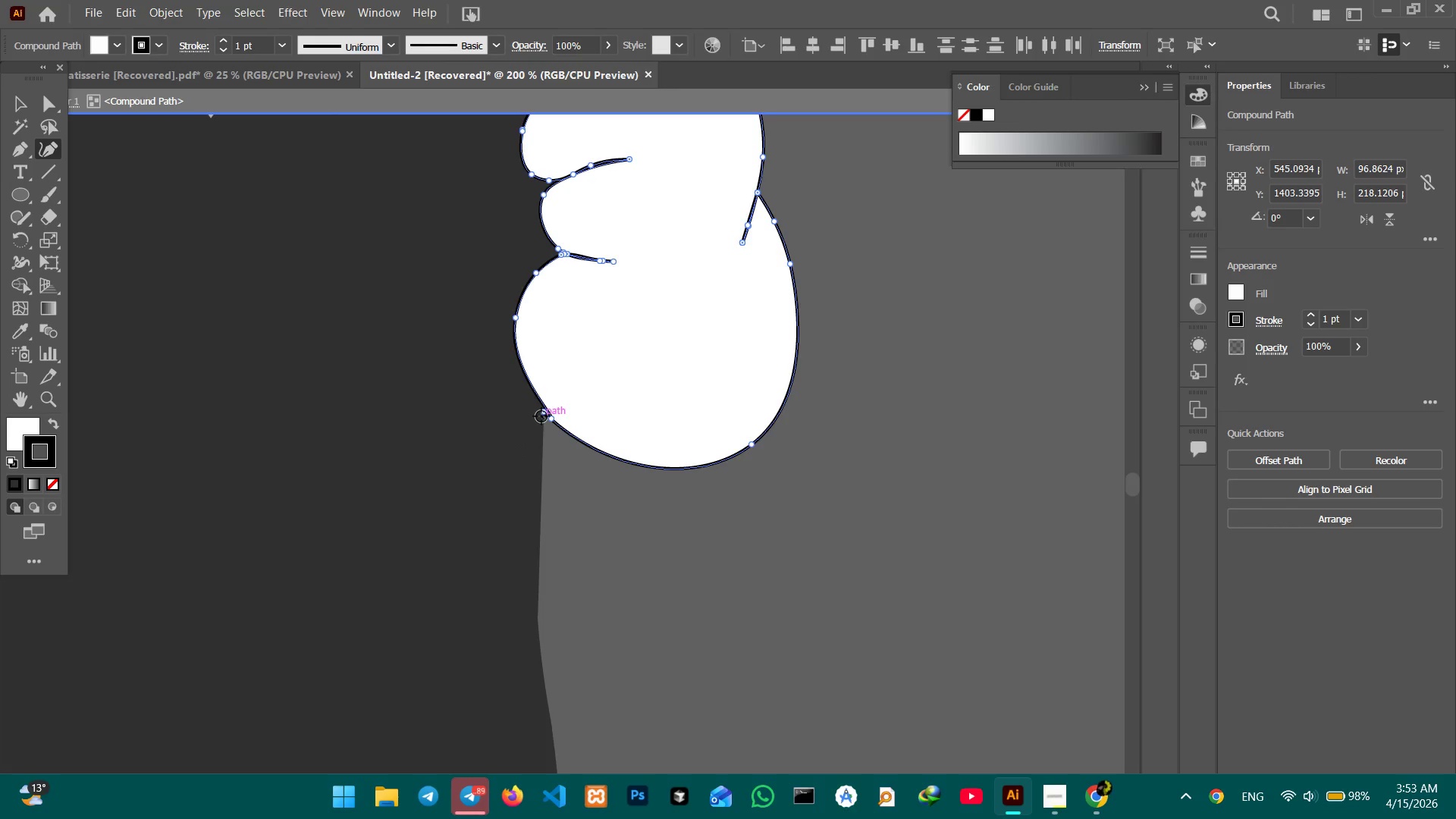 
left_click([541, 416])
 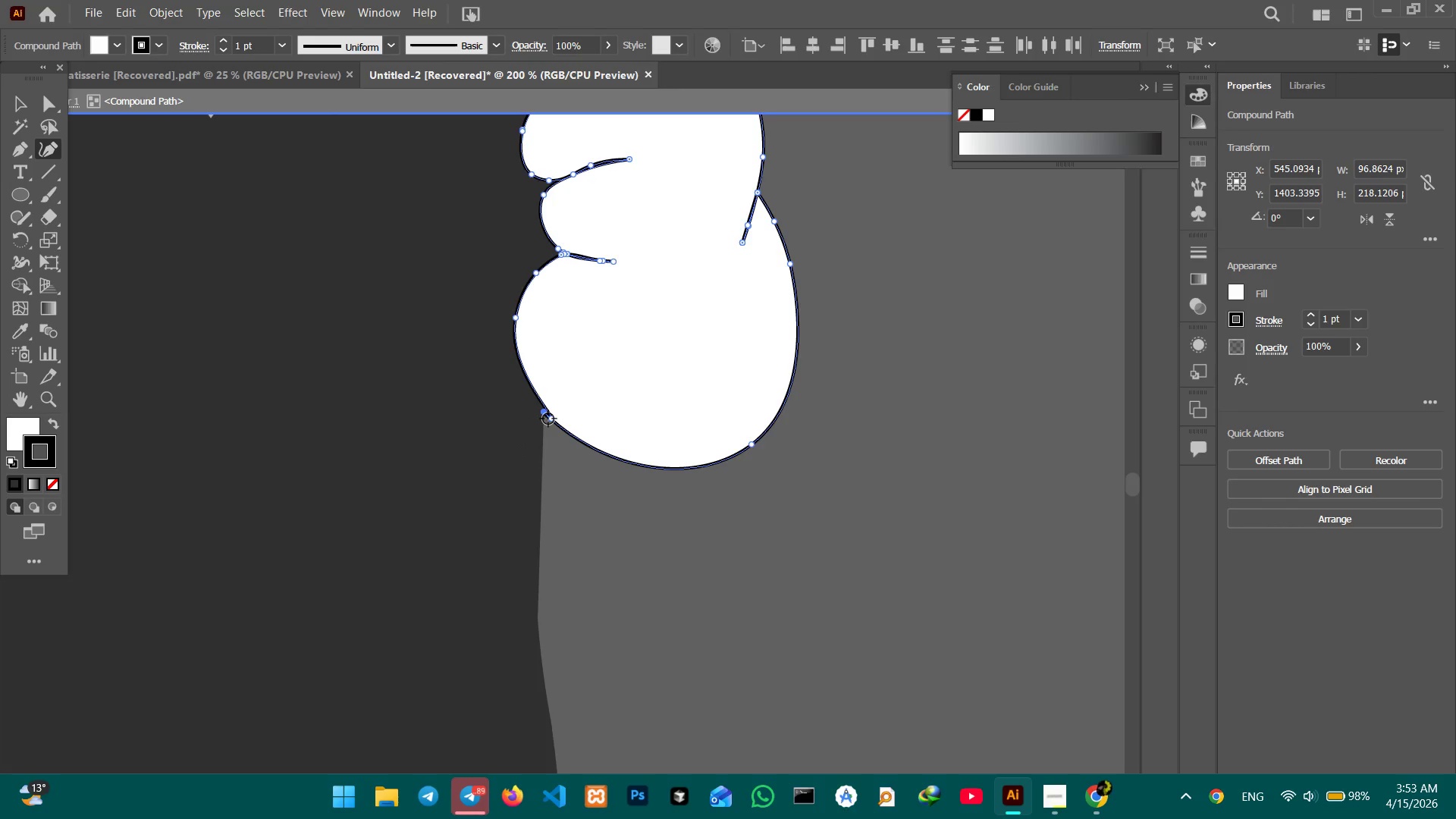 
key(Backspace)
 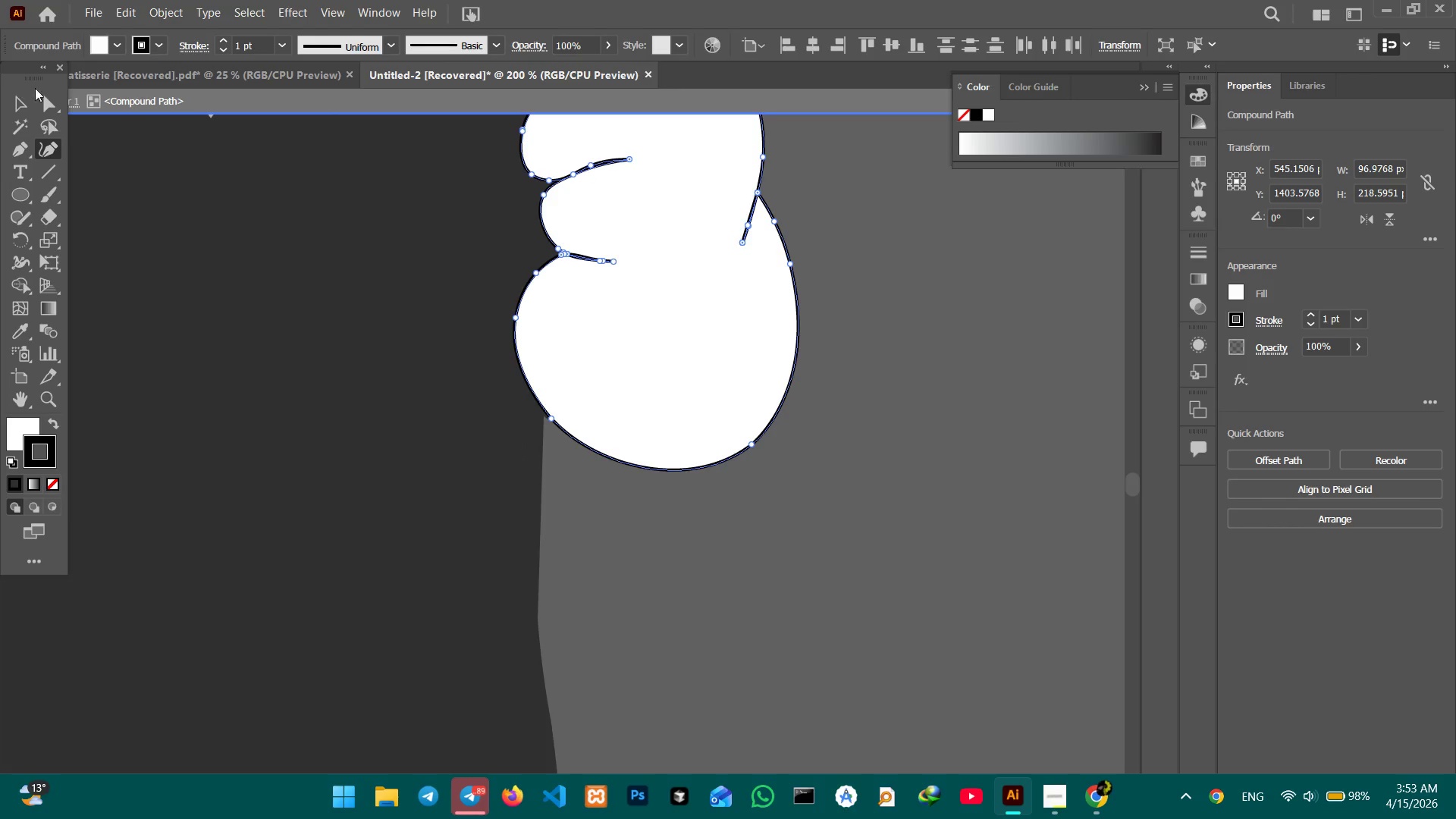 
left_click_drag(start_coordinate=[24, 99], to_coordinate=[26, 105])
 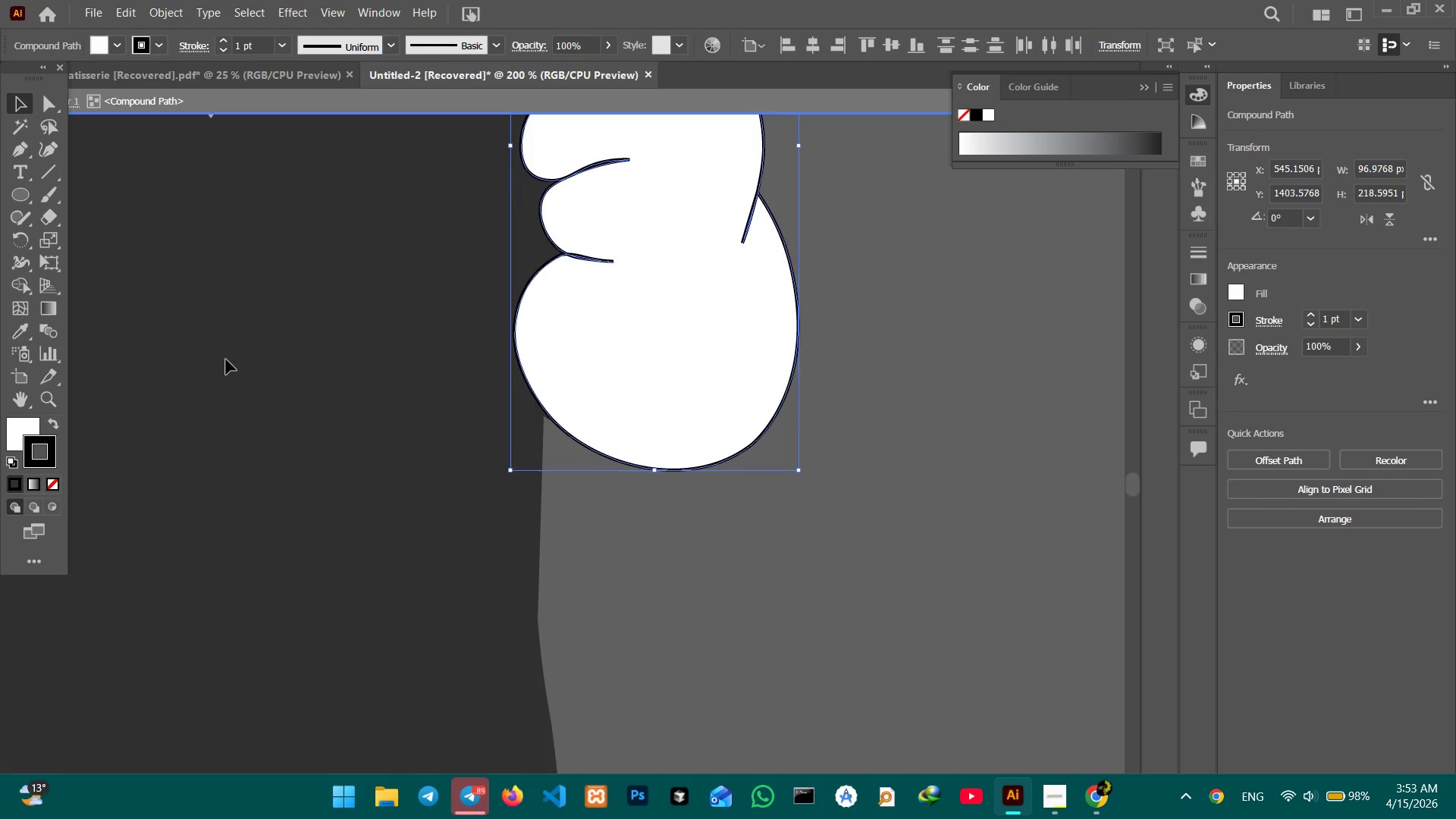 
double_click([226, 359])
 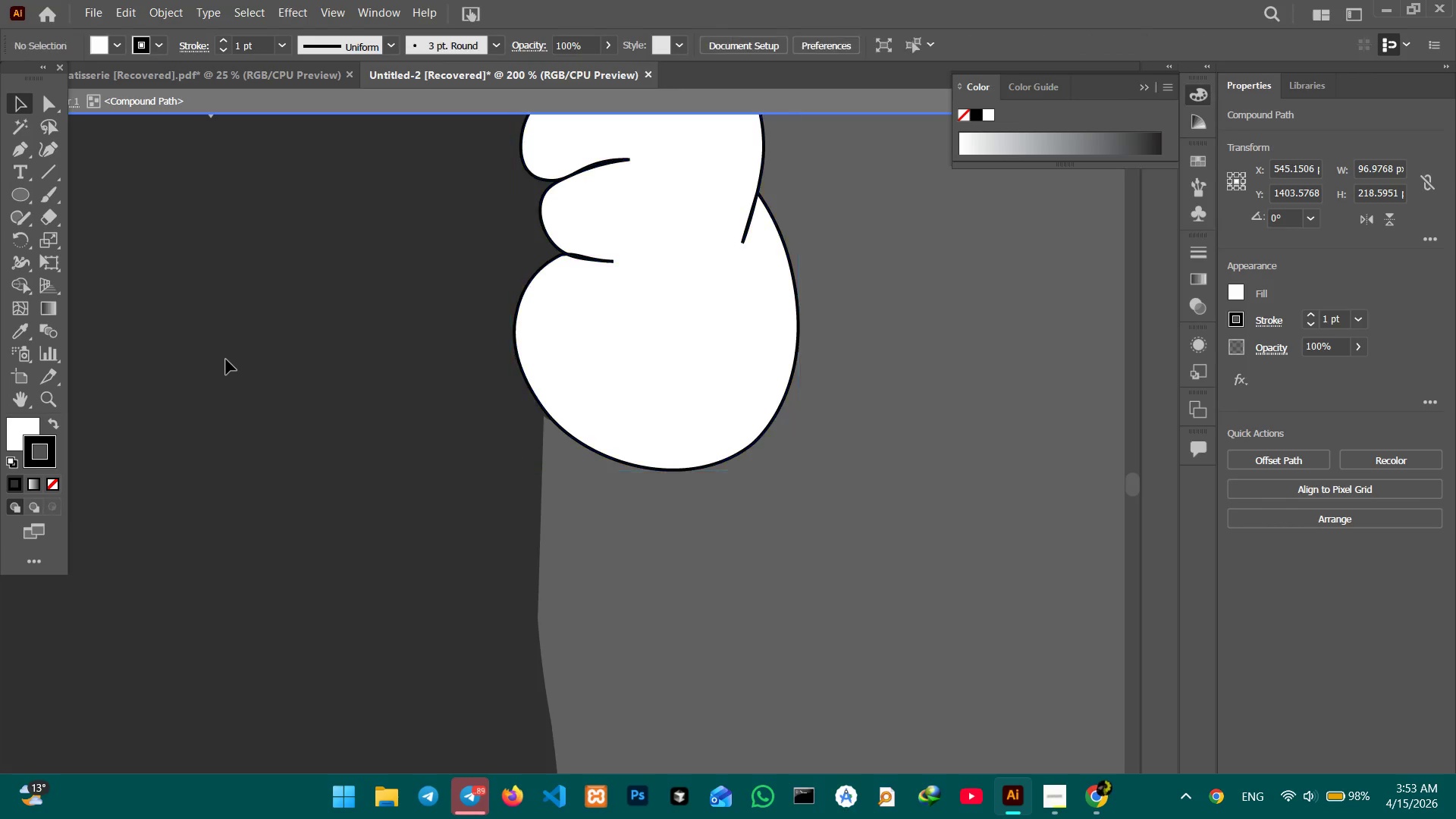 
triple_click([226, 359])
 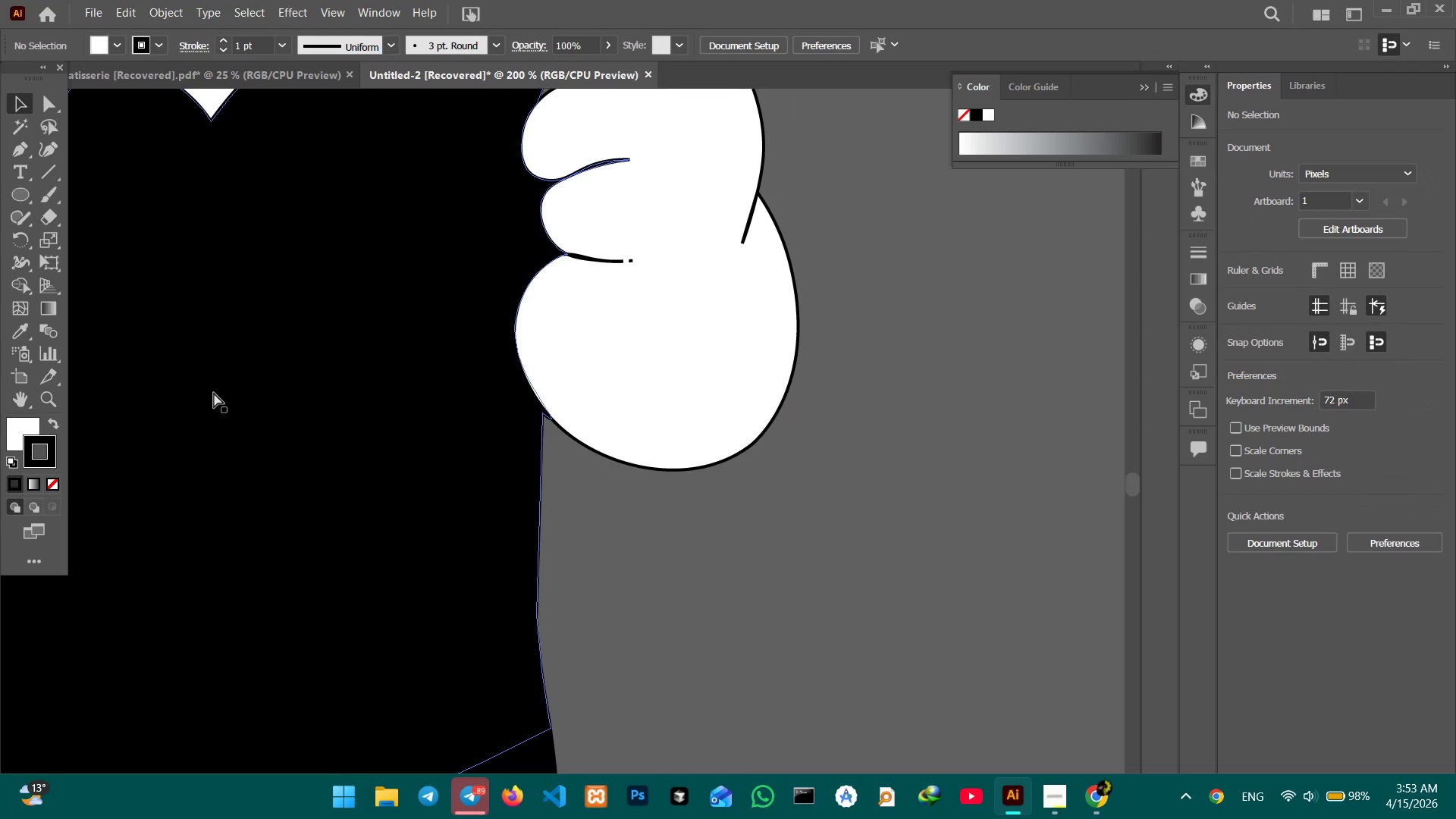 
key(Control+Minus)
 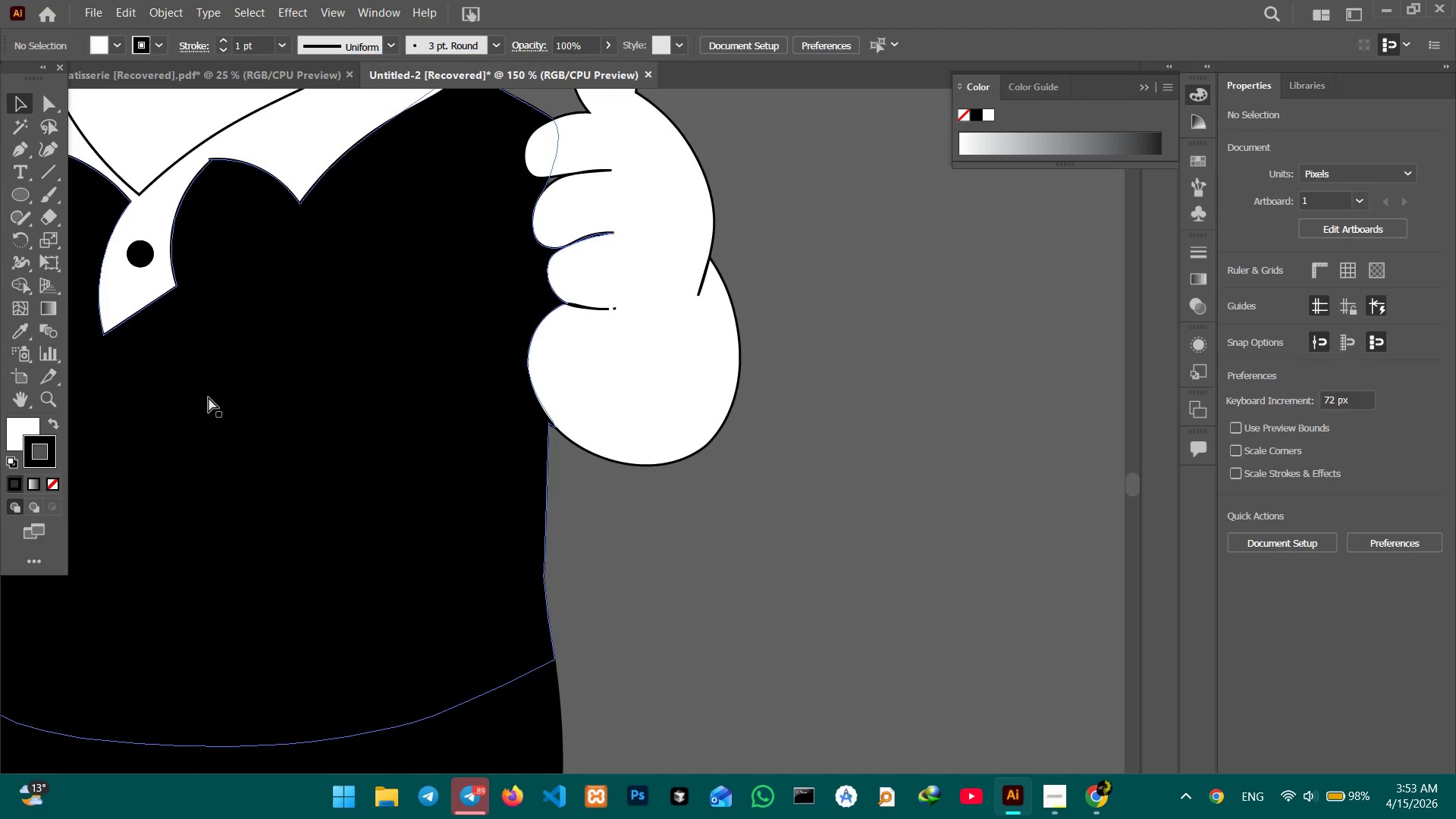 
key(Control+Minus)
 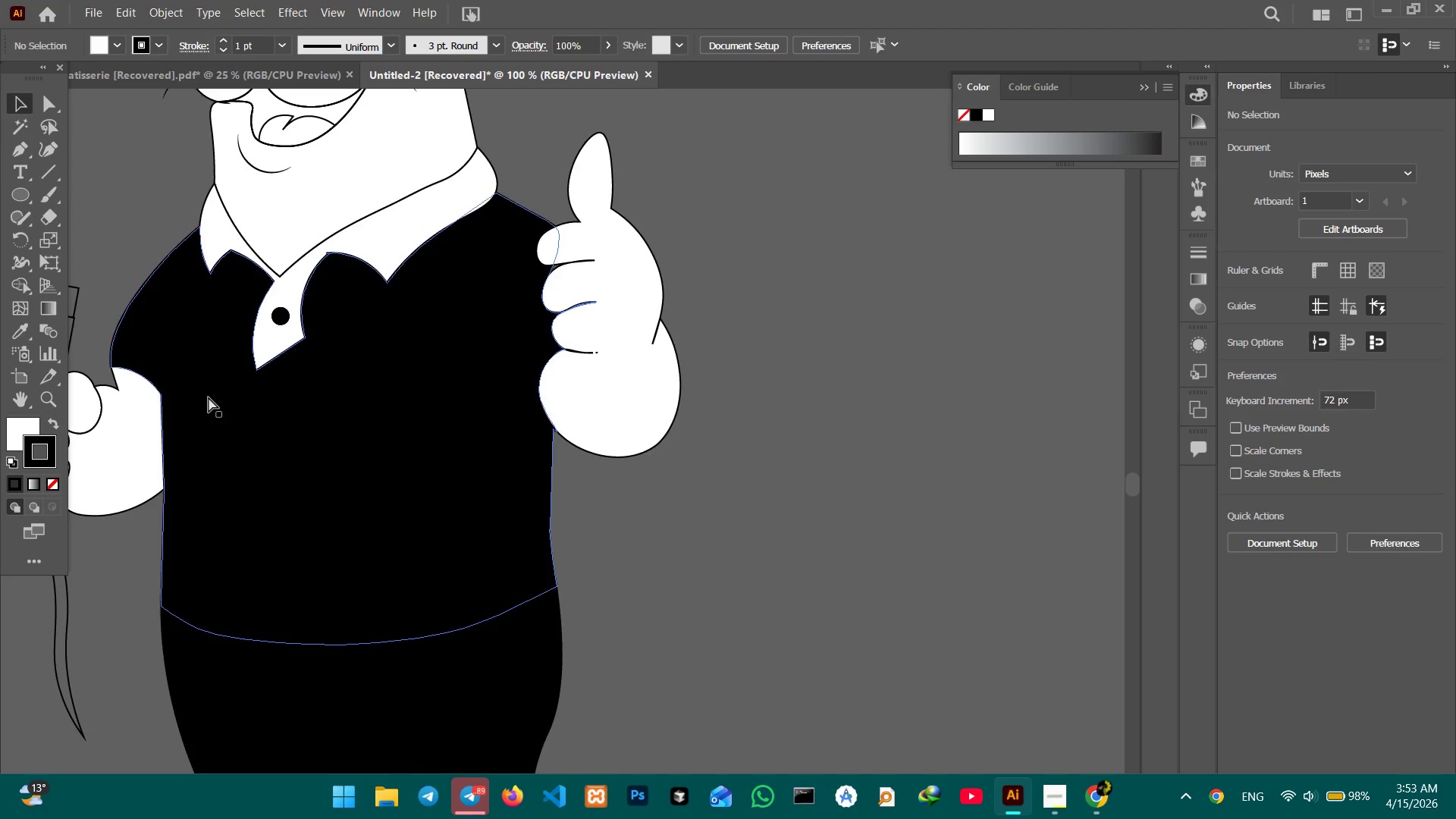 
key(Control+Minus)
 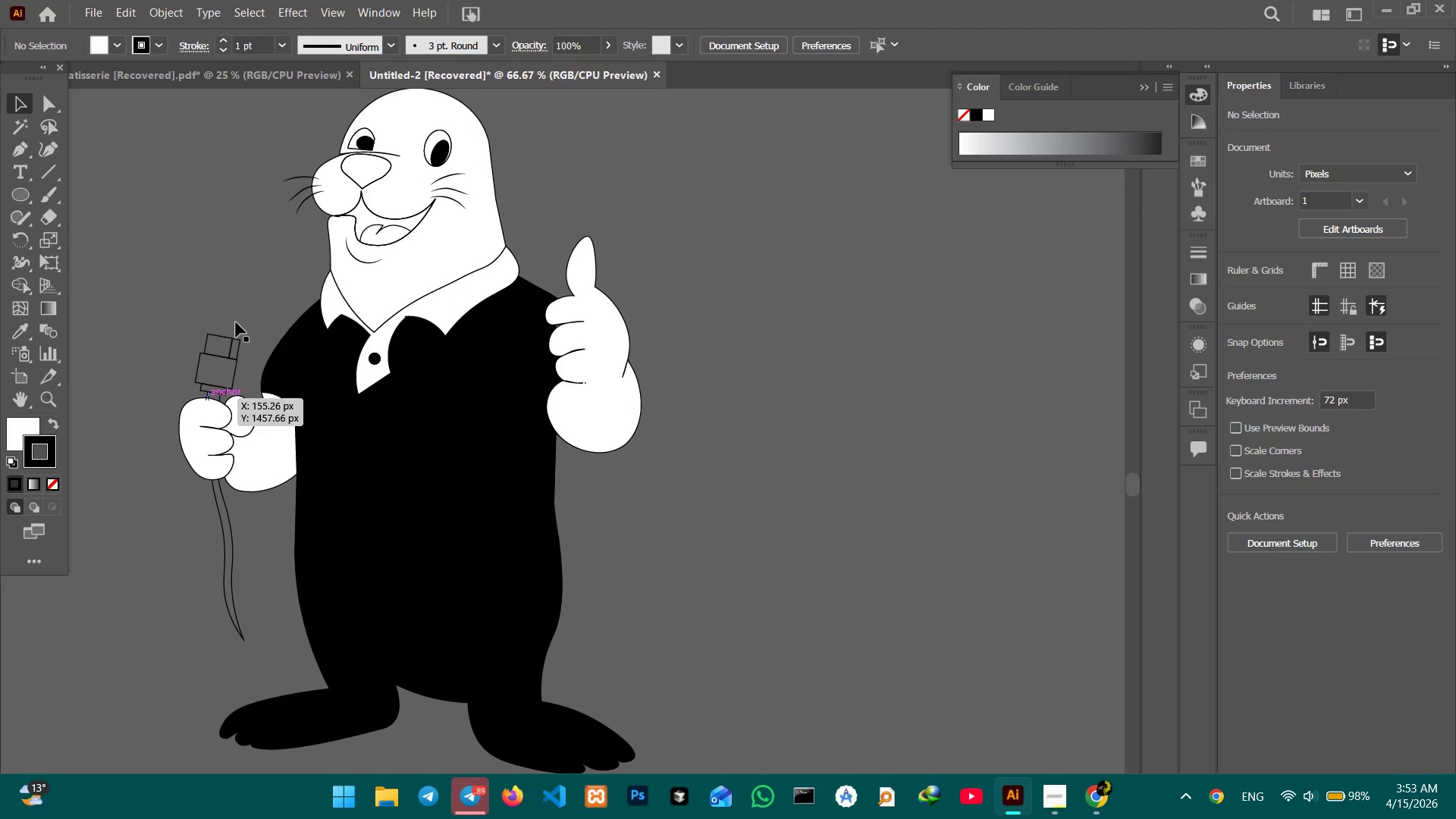 
hold_key(key=Space, duration=0.7)
 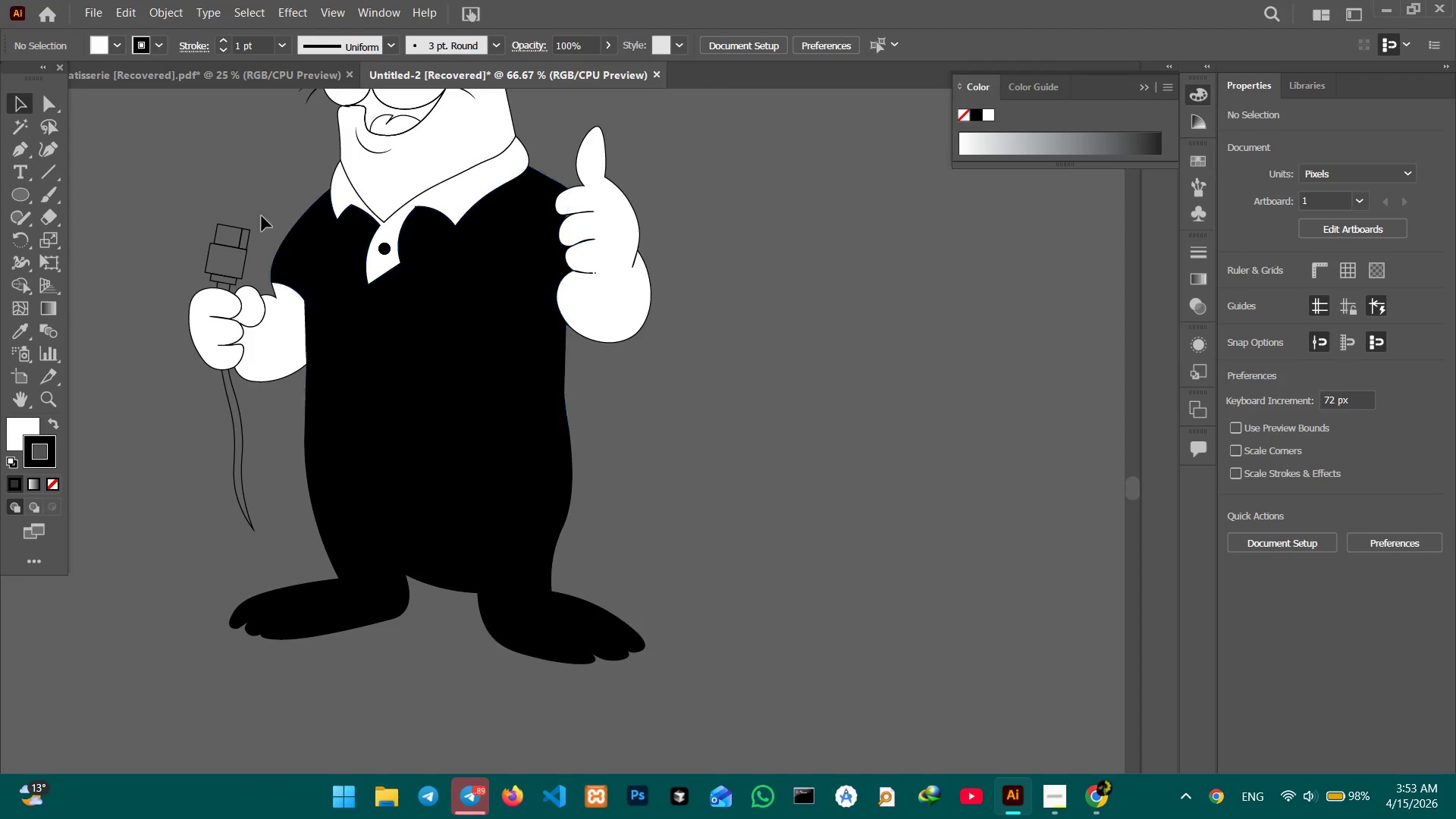 
left_click_drag(start_coordinate=[554, 505], to_coordinate=[565, 395])
 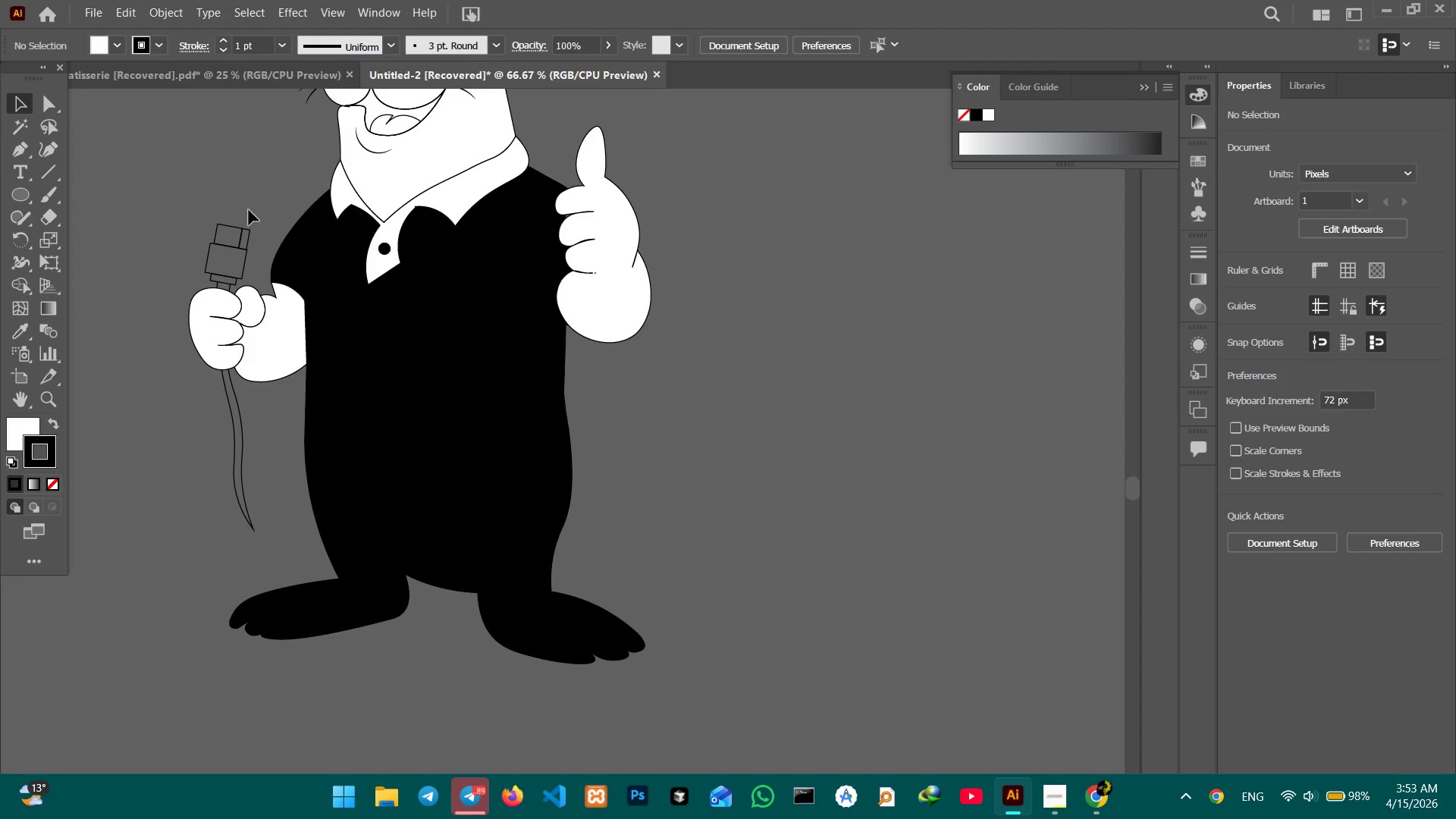 
left_click_drag(start_coordinate=[247, 209], to_coordinate=[856, 613])
 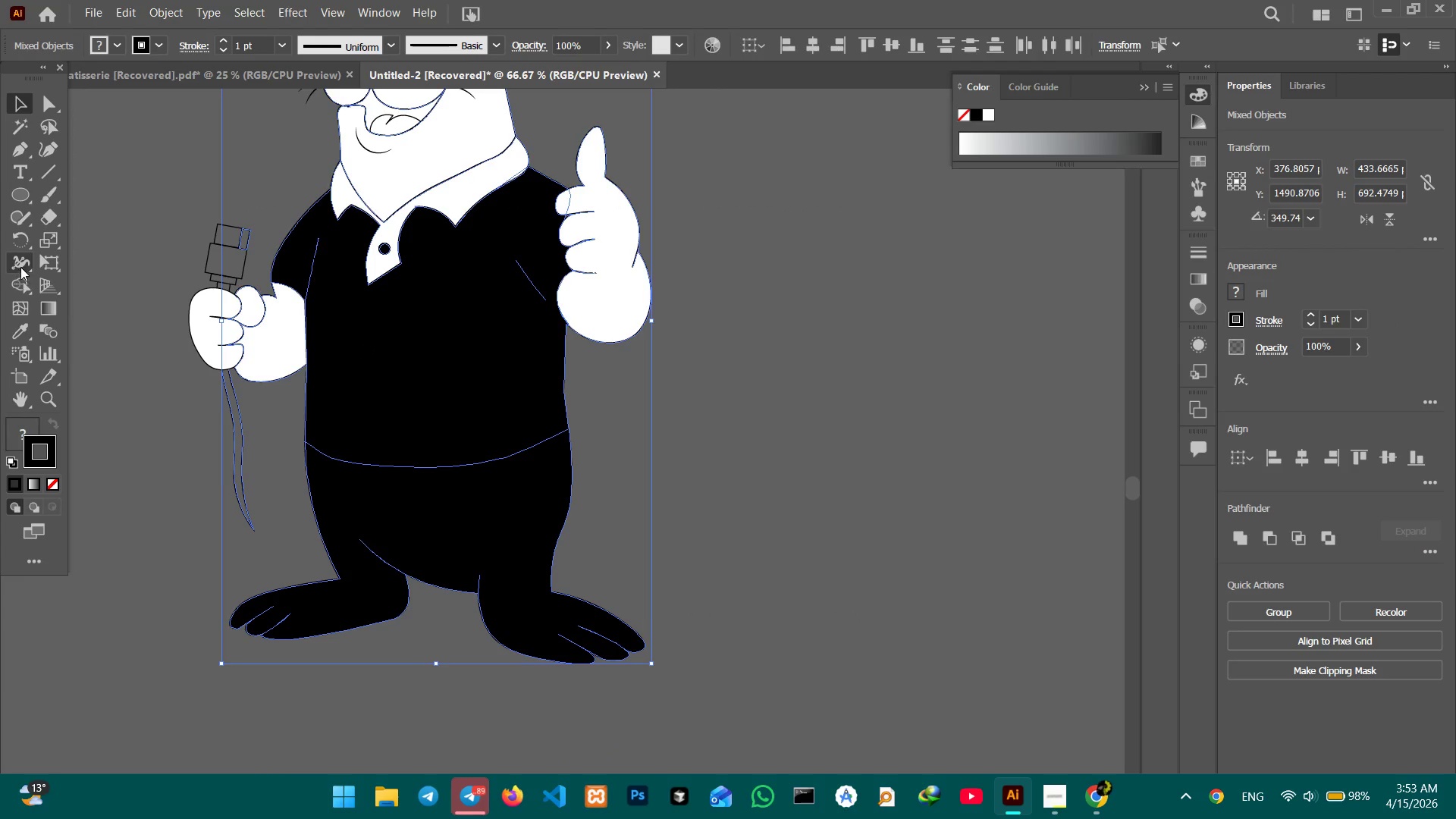 
left_click([11, 275])
 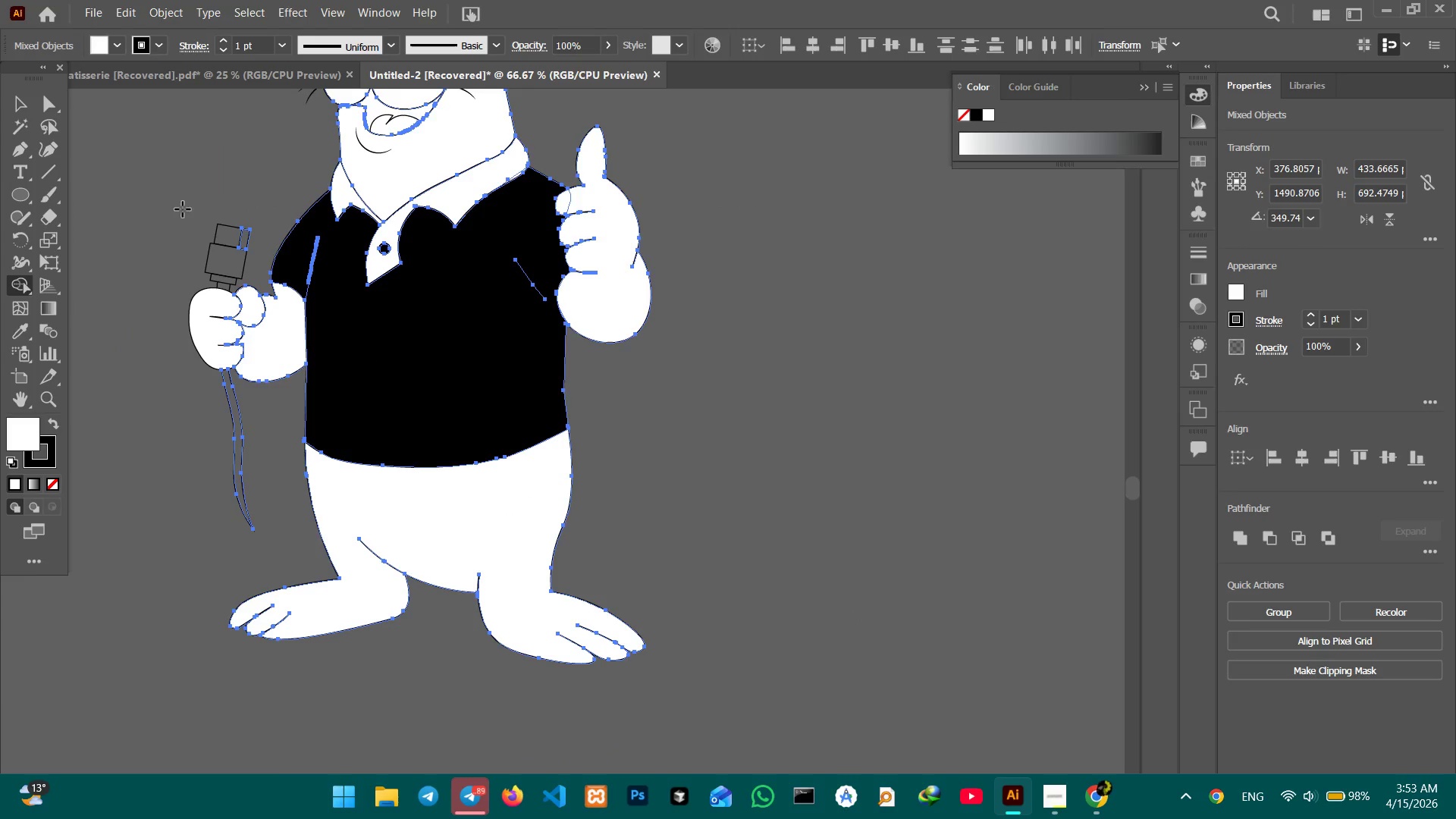 
wait(5.78)
 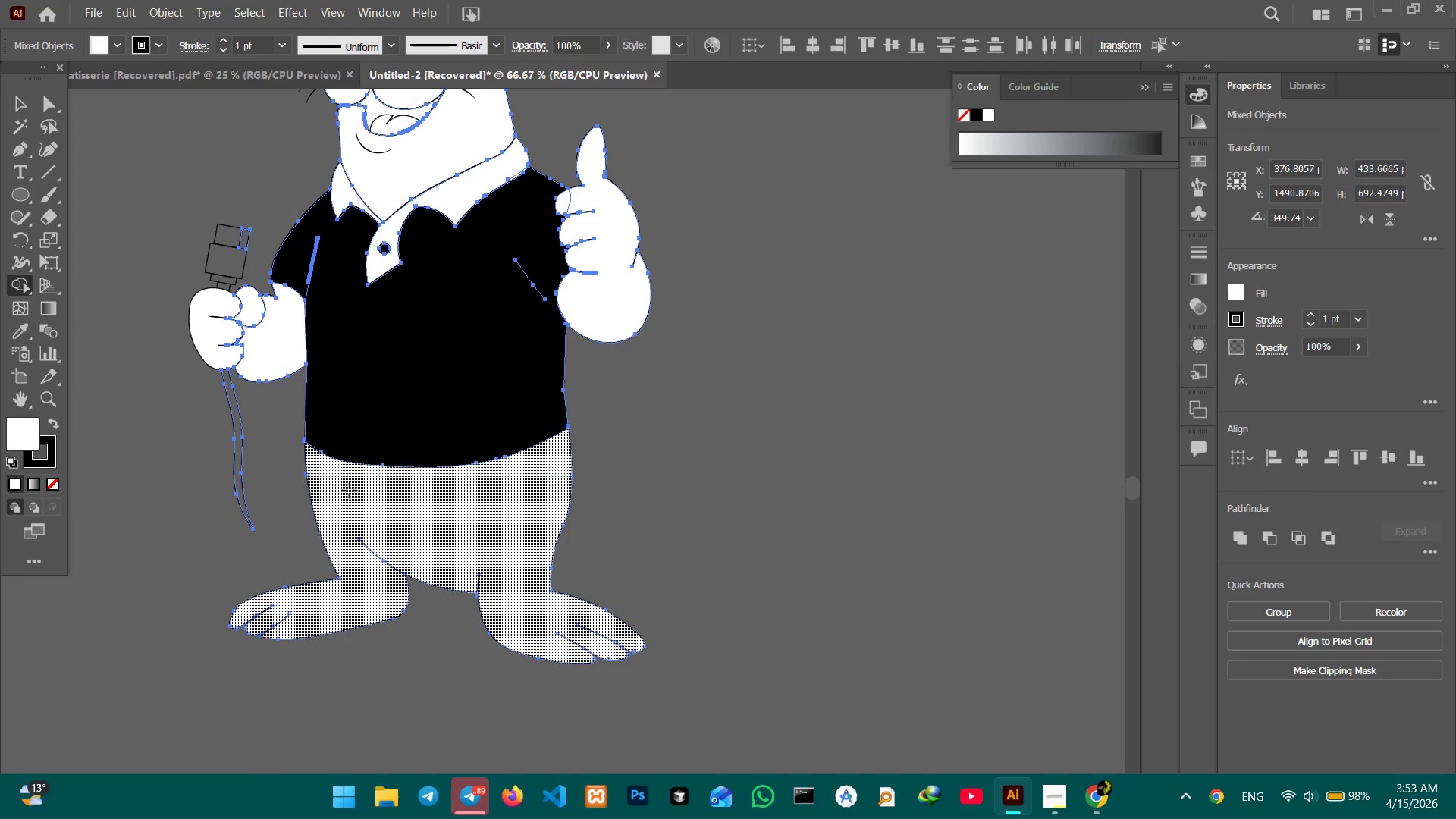 
double_click([124, 165])
 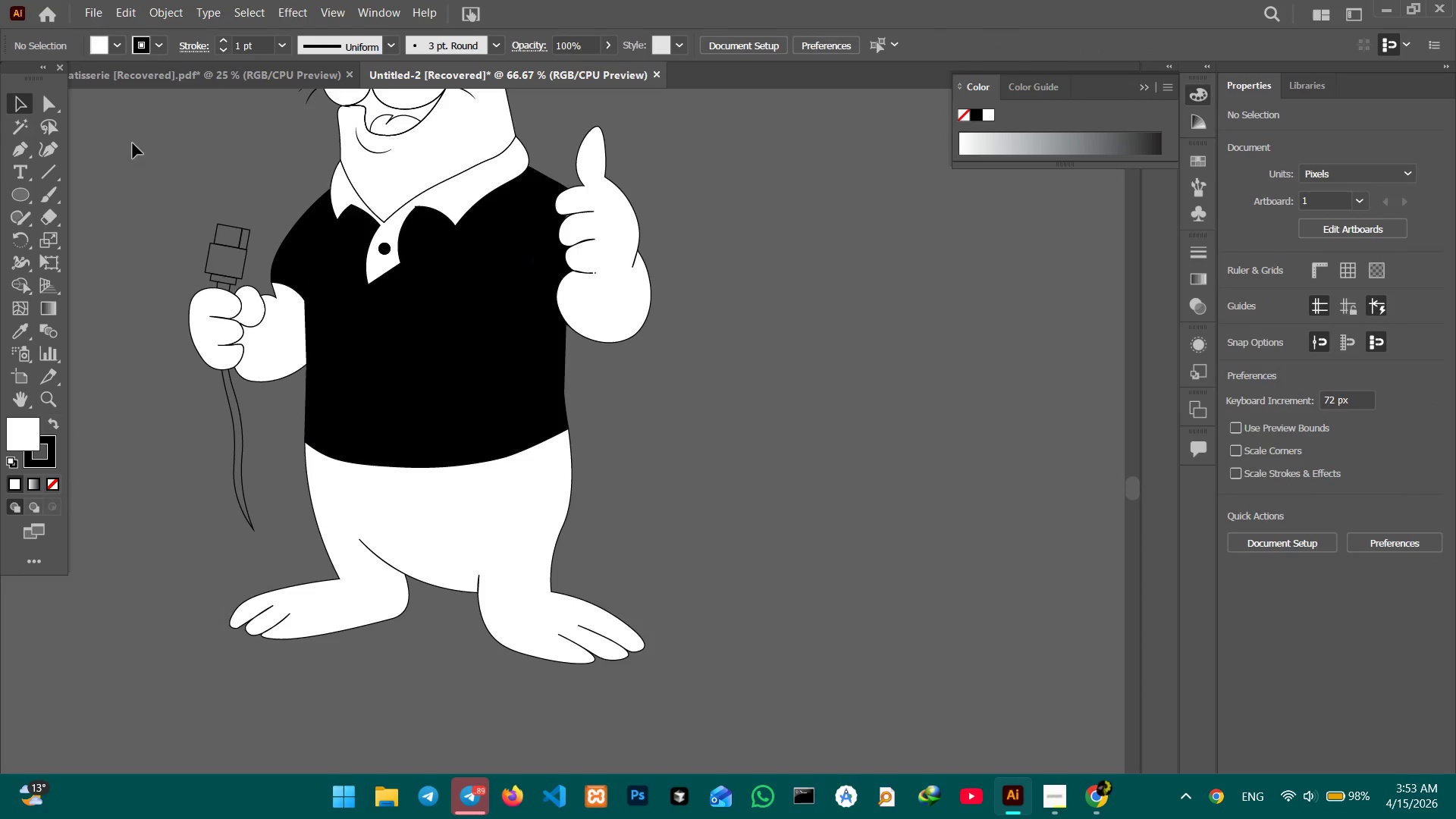 
left_click_drag(start_coordinate=[129, 136], to_coordinate=[573, 570])
 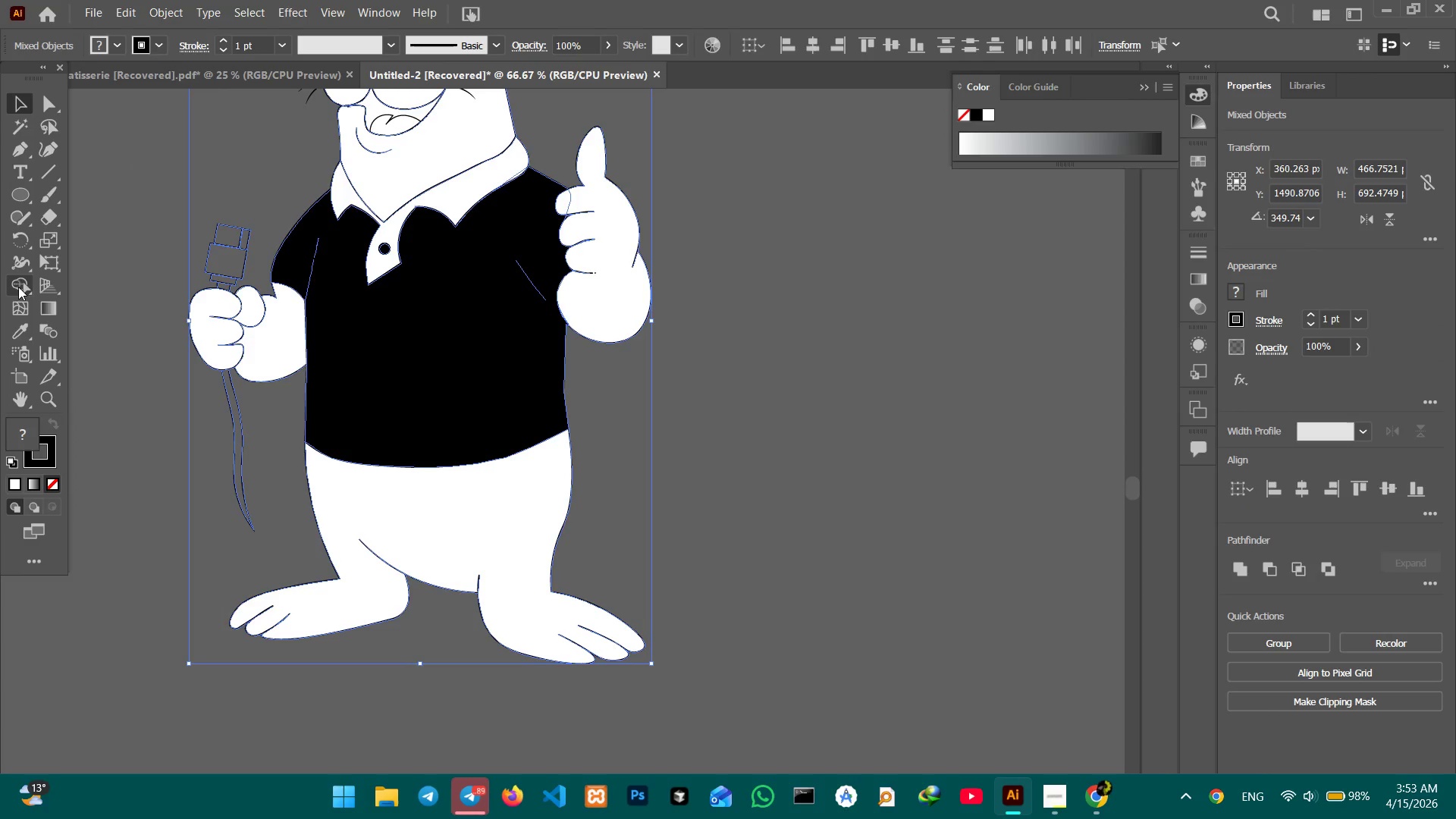 
left_click([18, 278])
 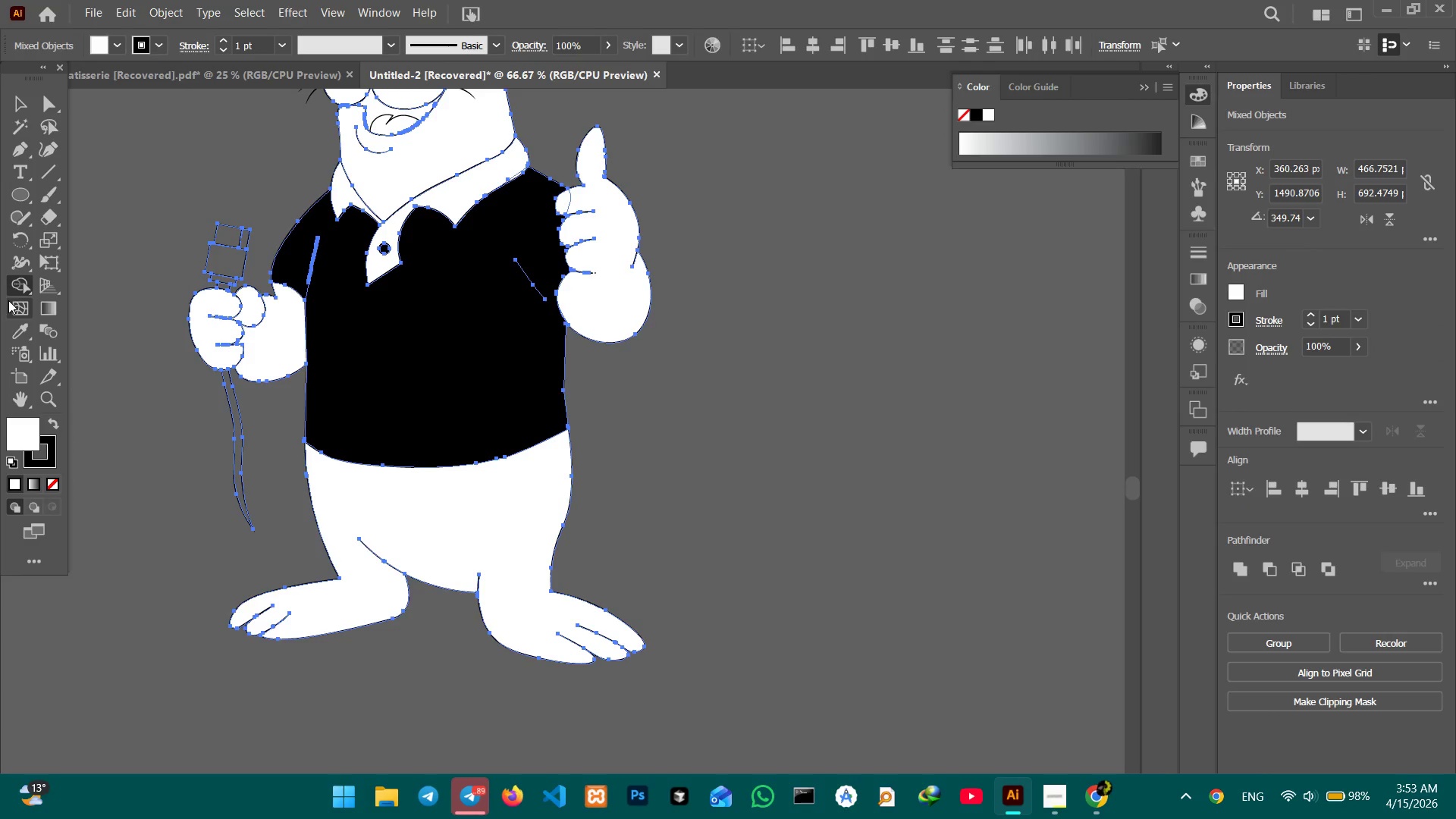 
key(Control+Equal)
 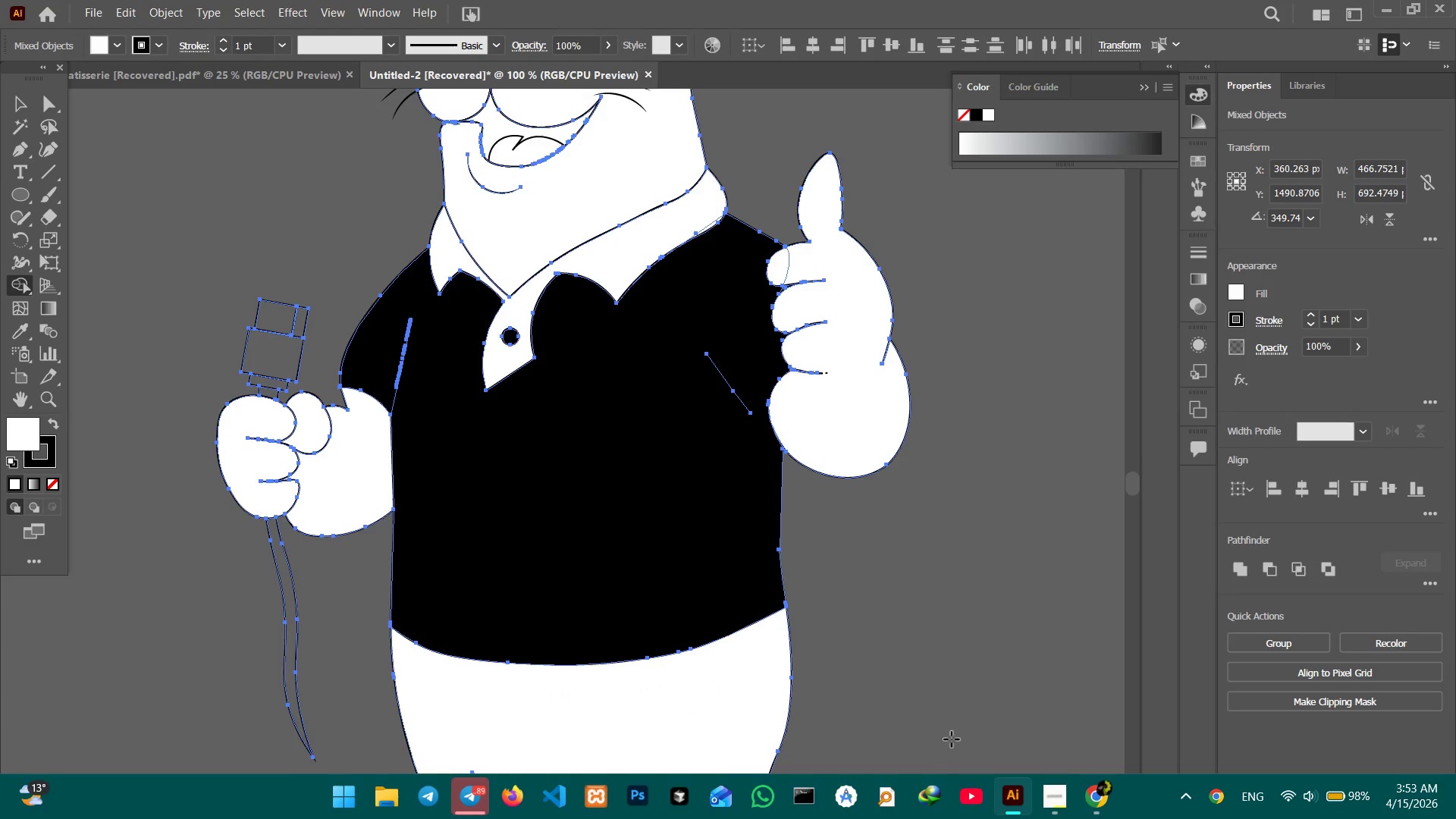 
left_click([1059, 792])